 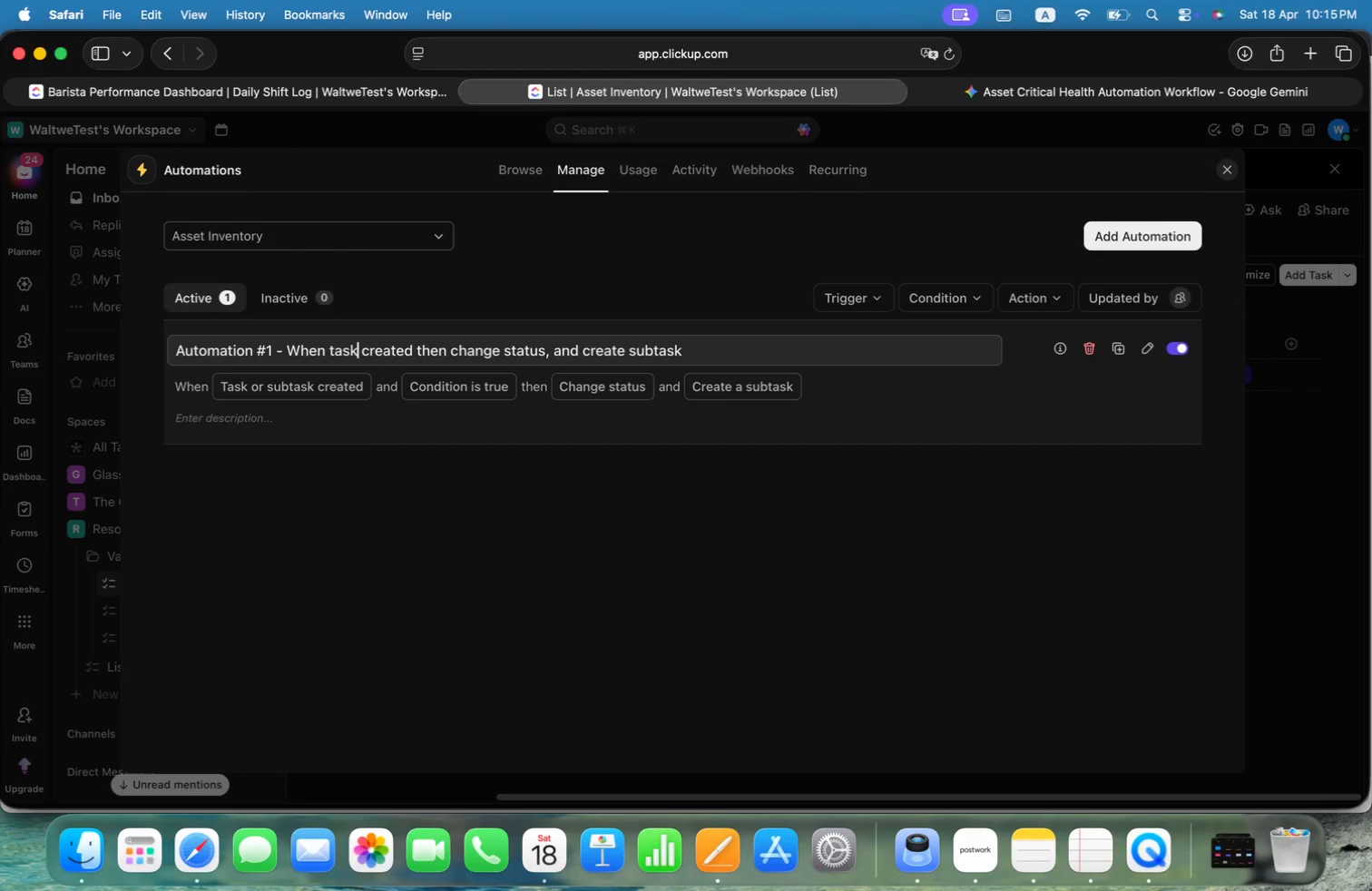 
key(Alt+ArrowRight)
 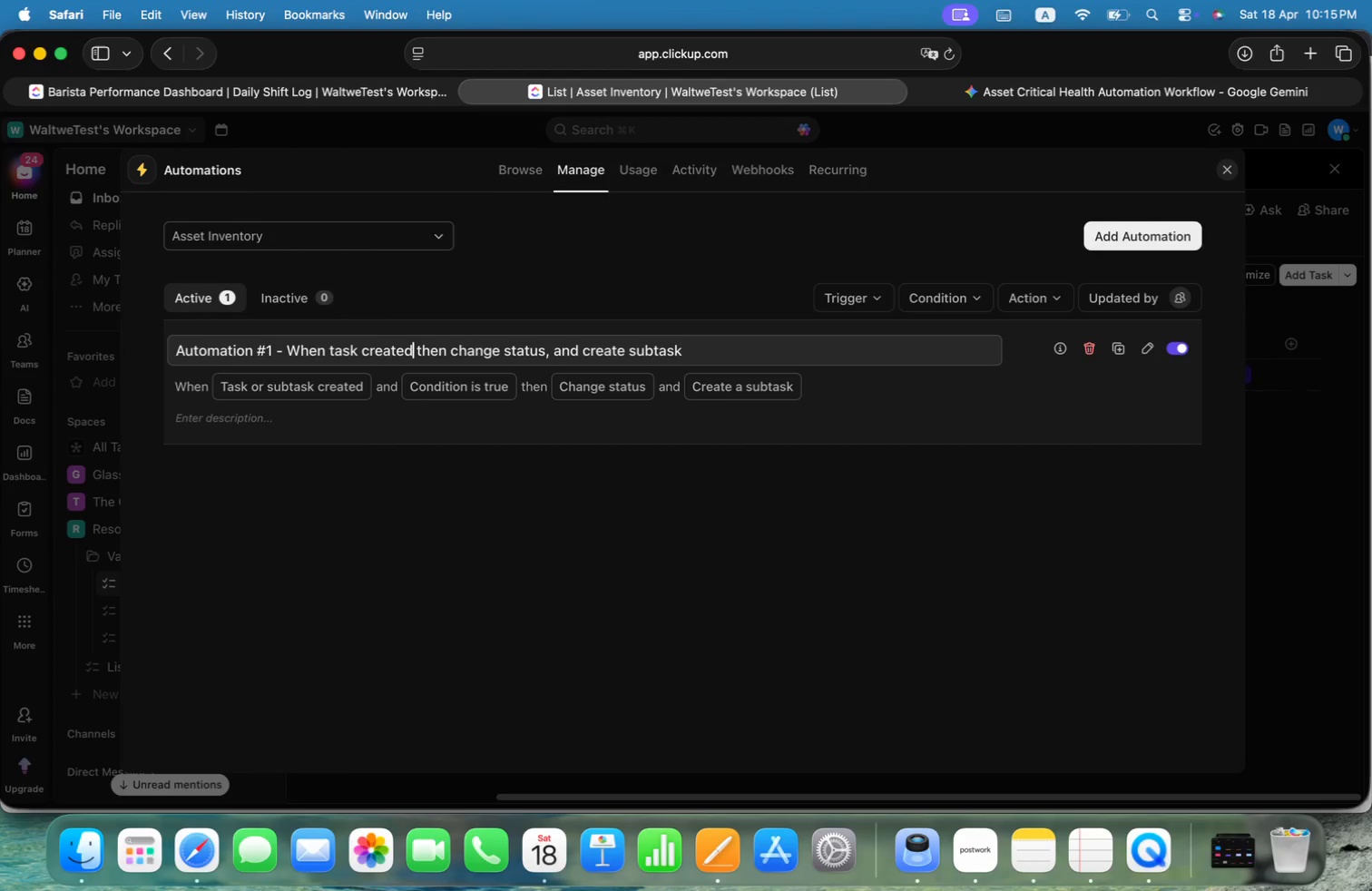 
key(Alt+ArrowRight)
 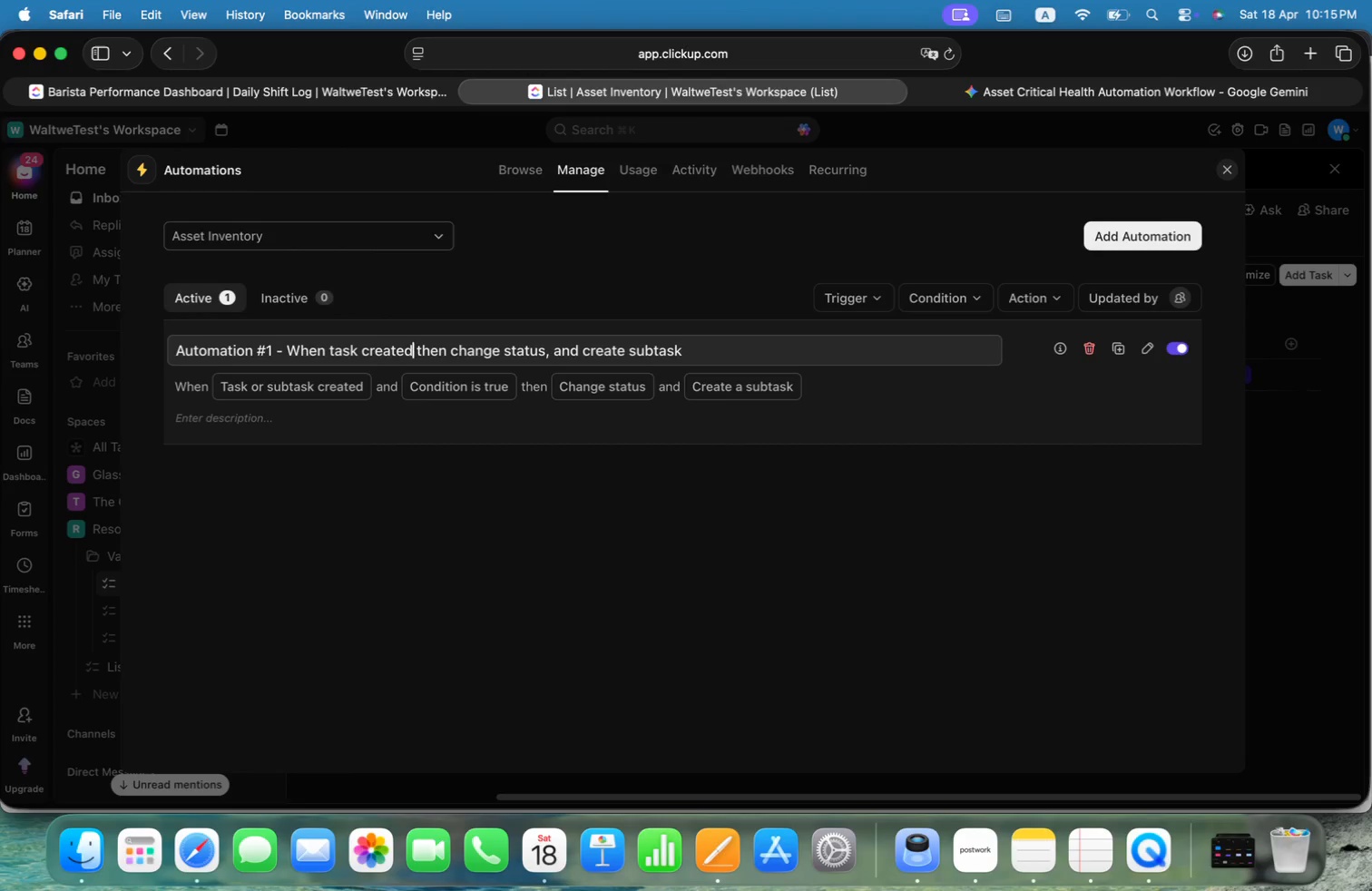 
key(Alt+ArrowRight)
 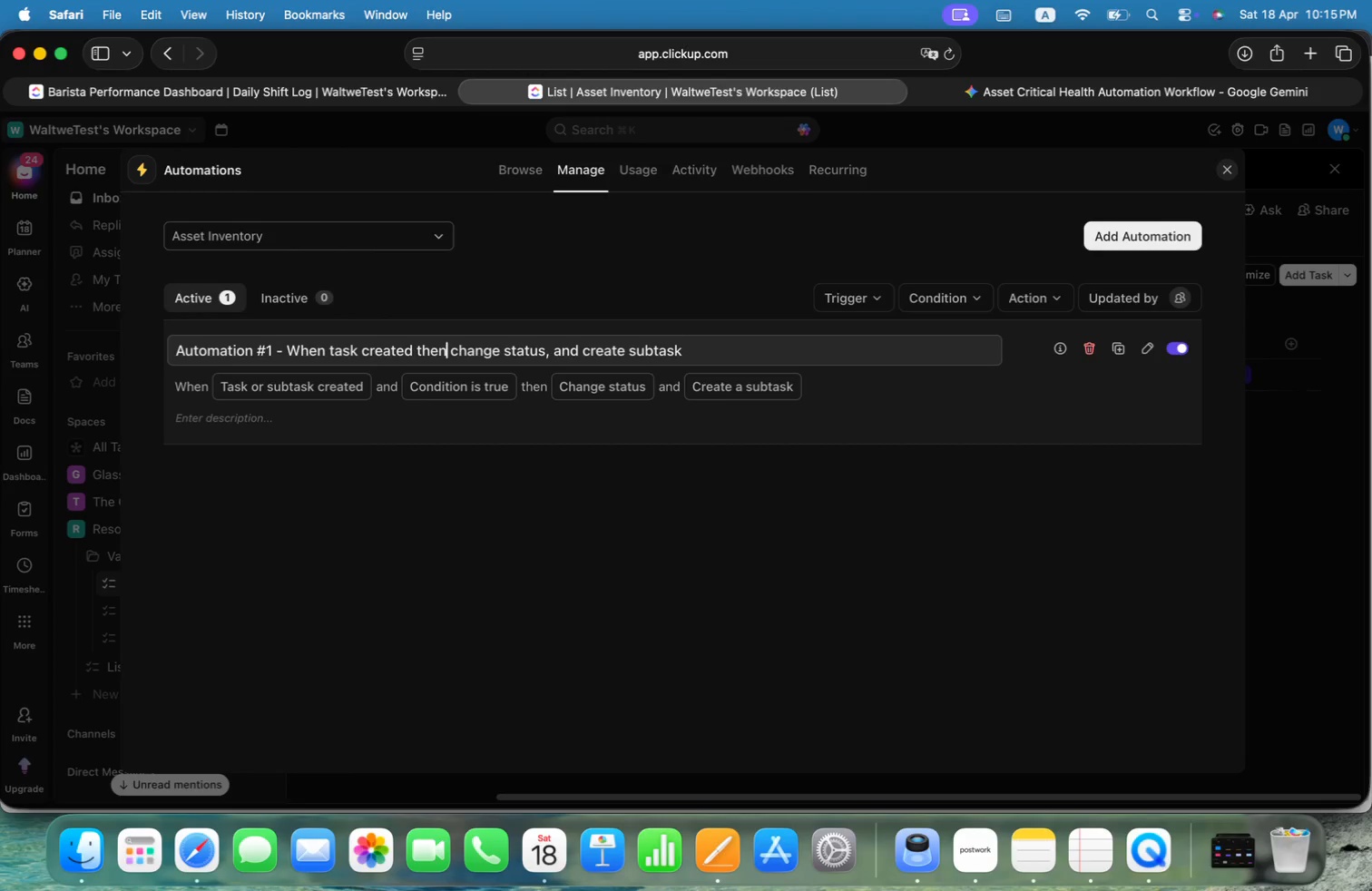 
key(ArrowLeft)
 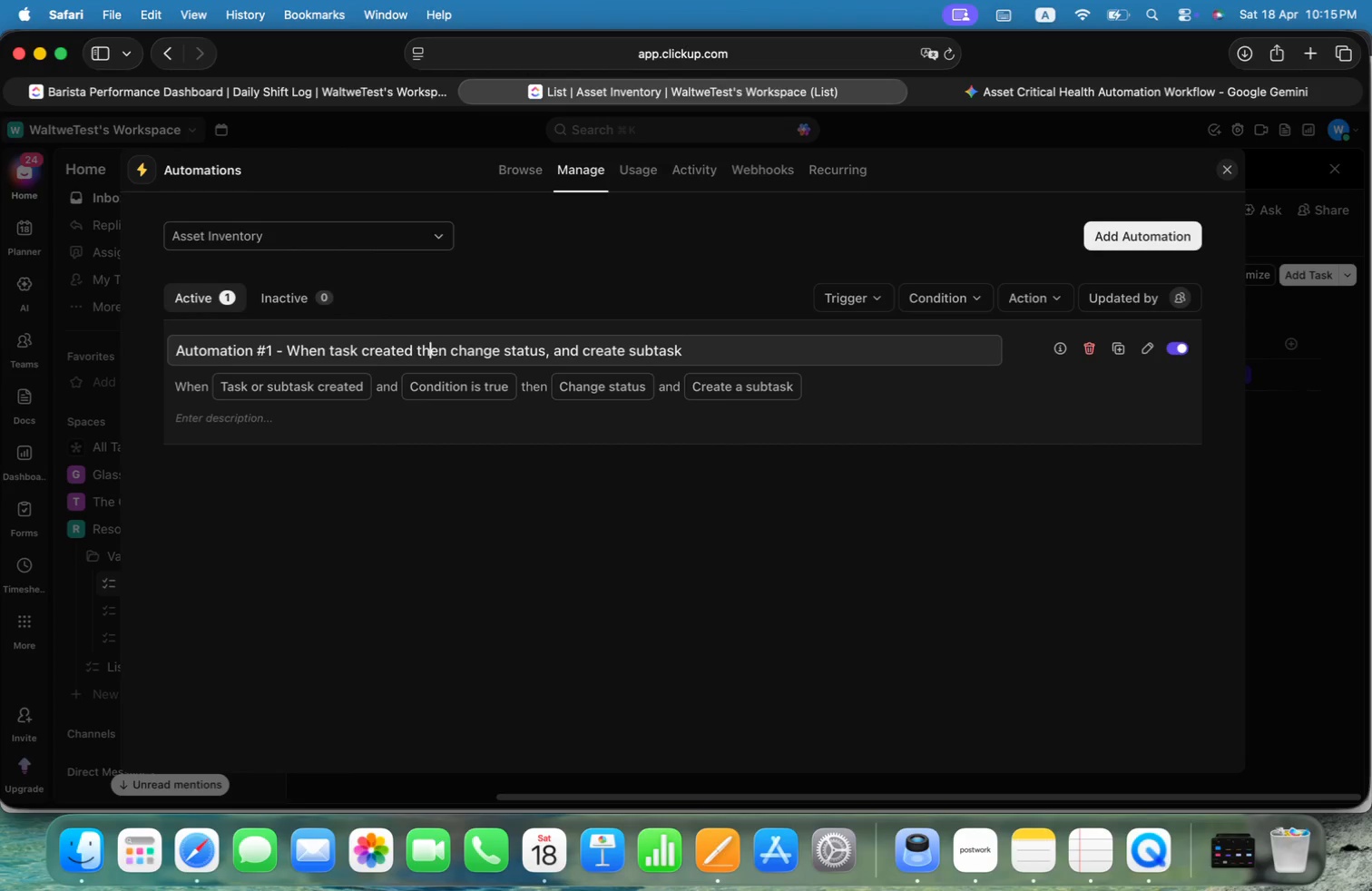 
key(ArrowLeft)
 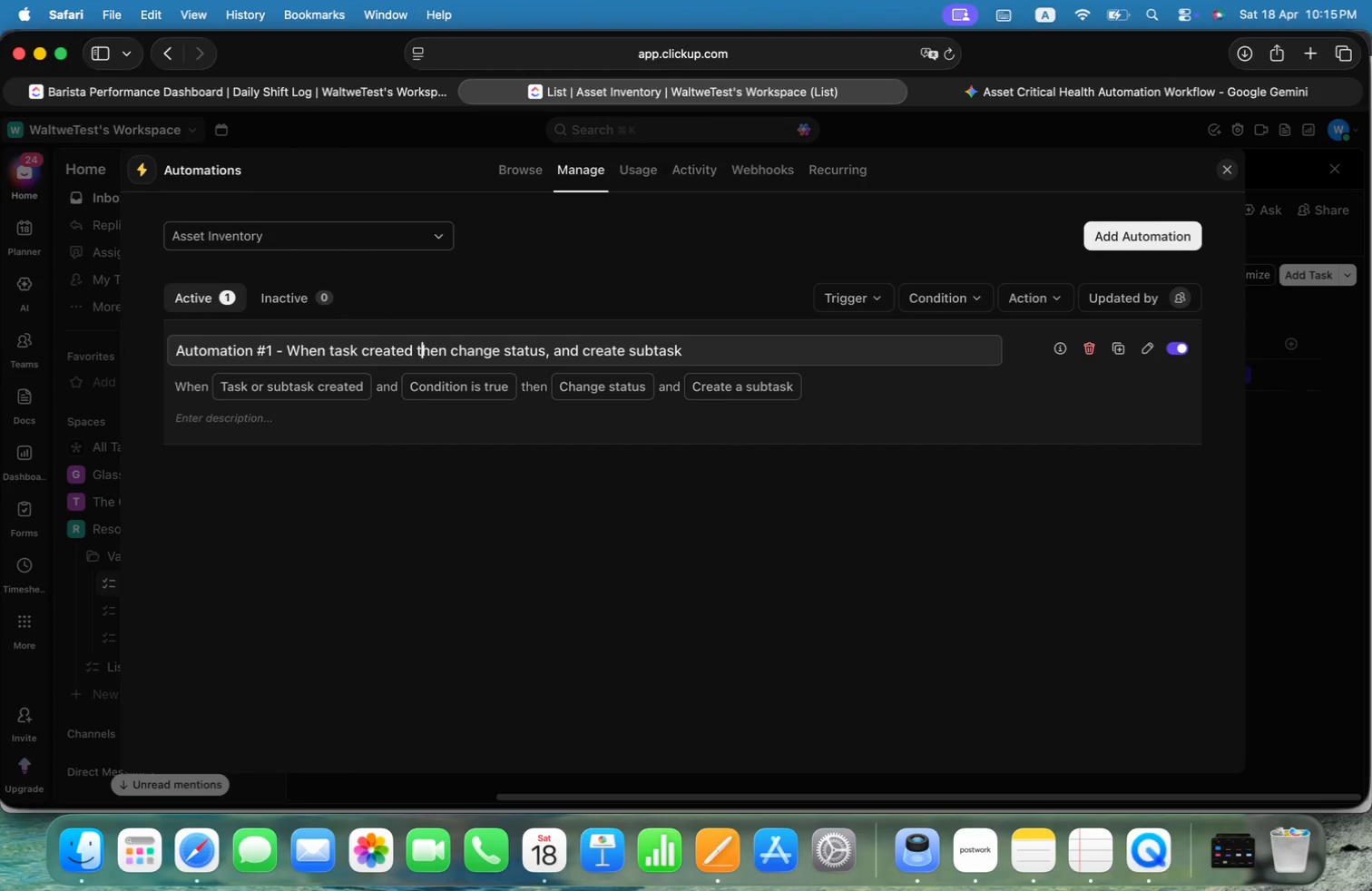 
key(ArrowLeft)
 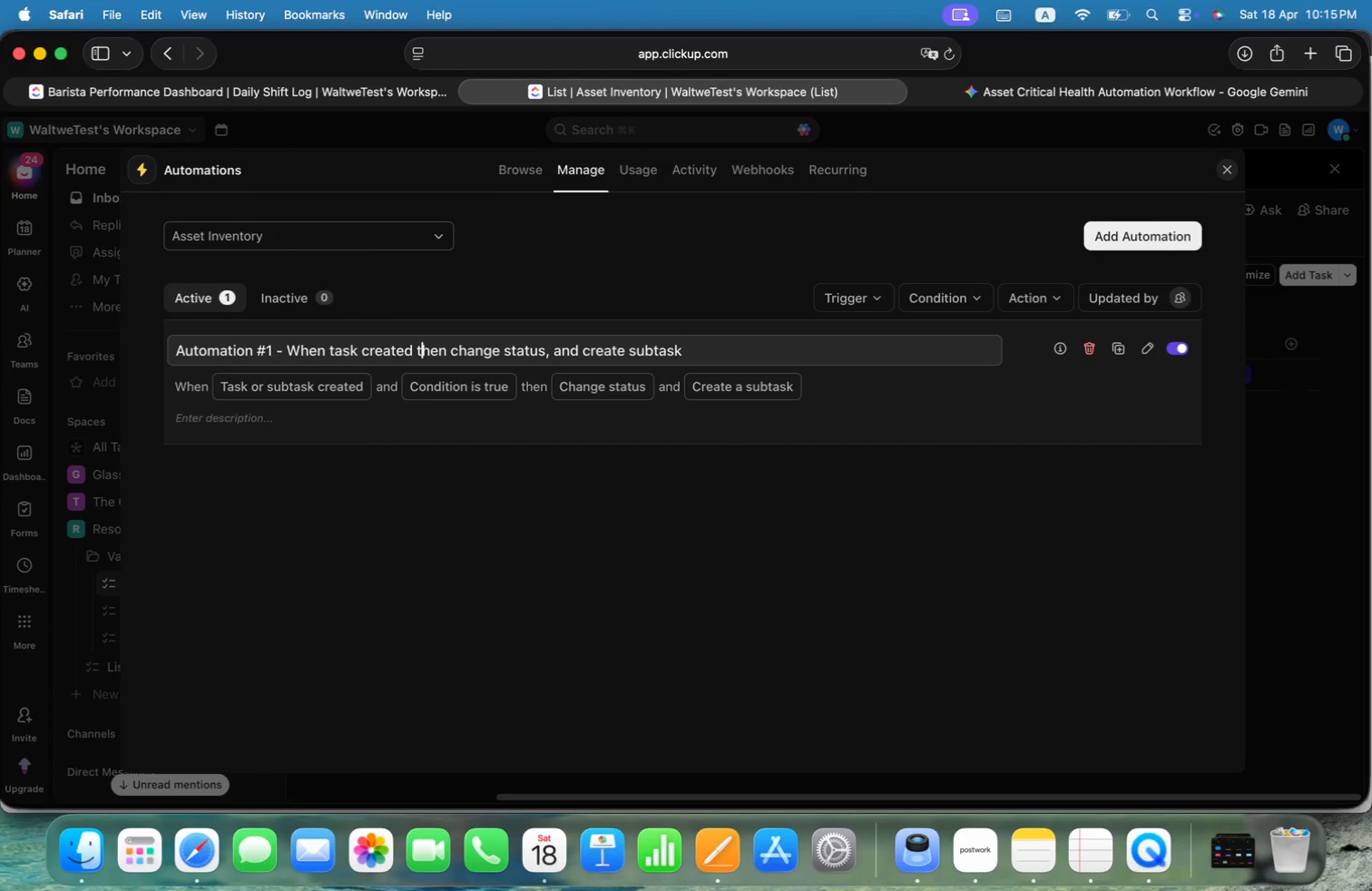 
key(Meta+CommandLeft)
 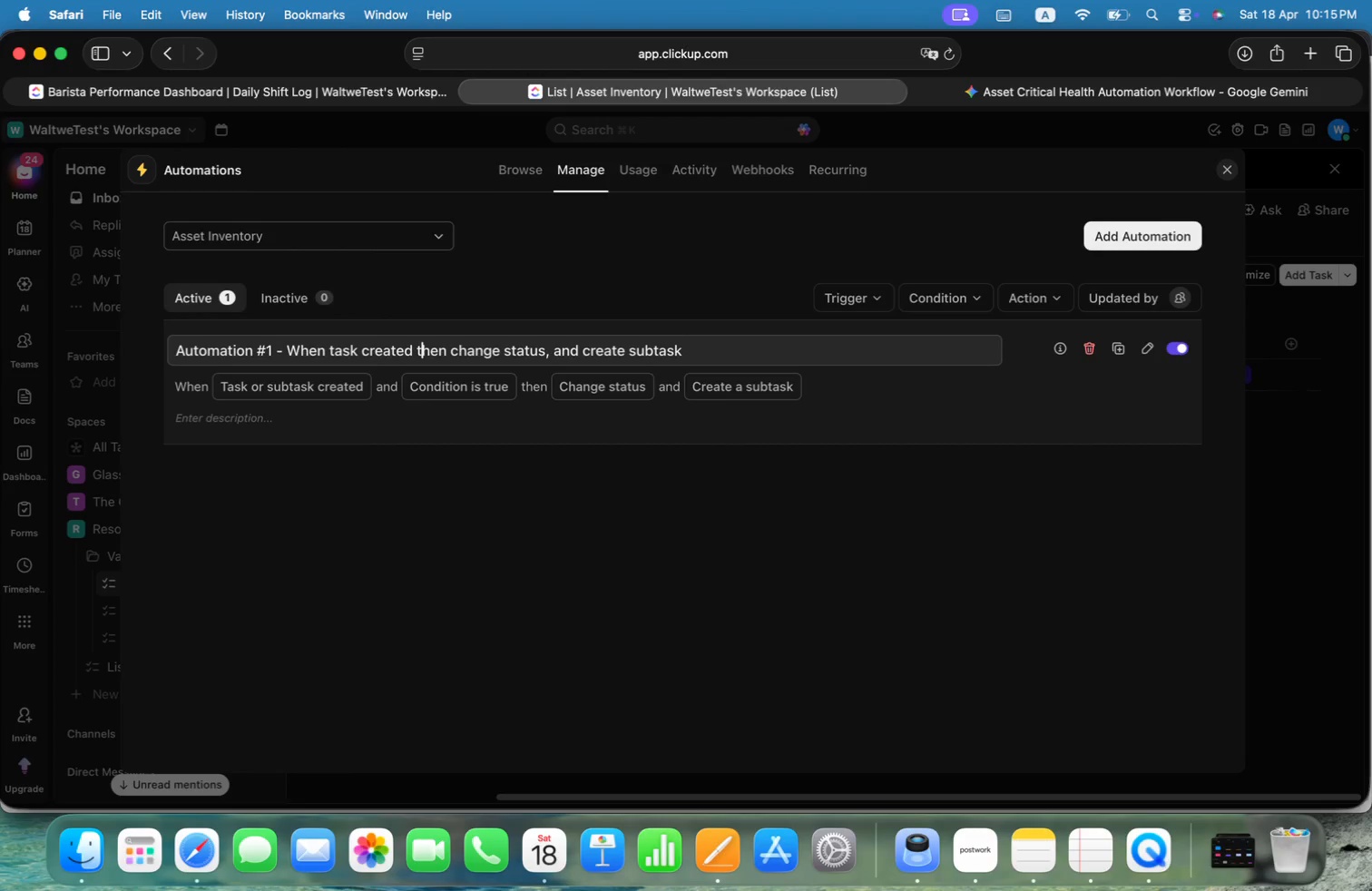 
key(Meta+Shift+ShiftLeft)
 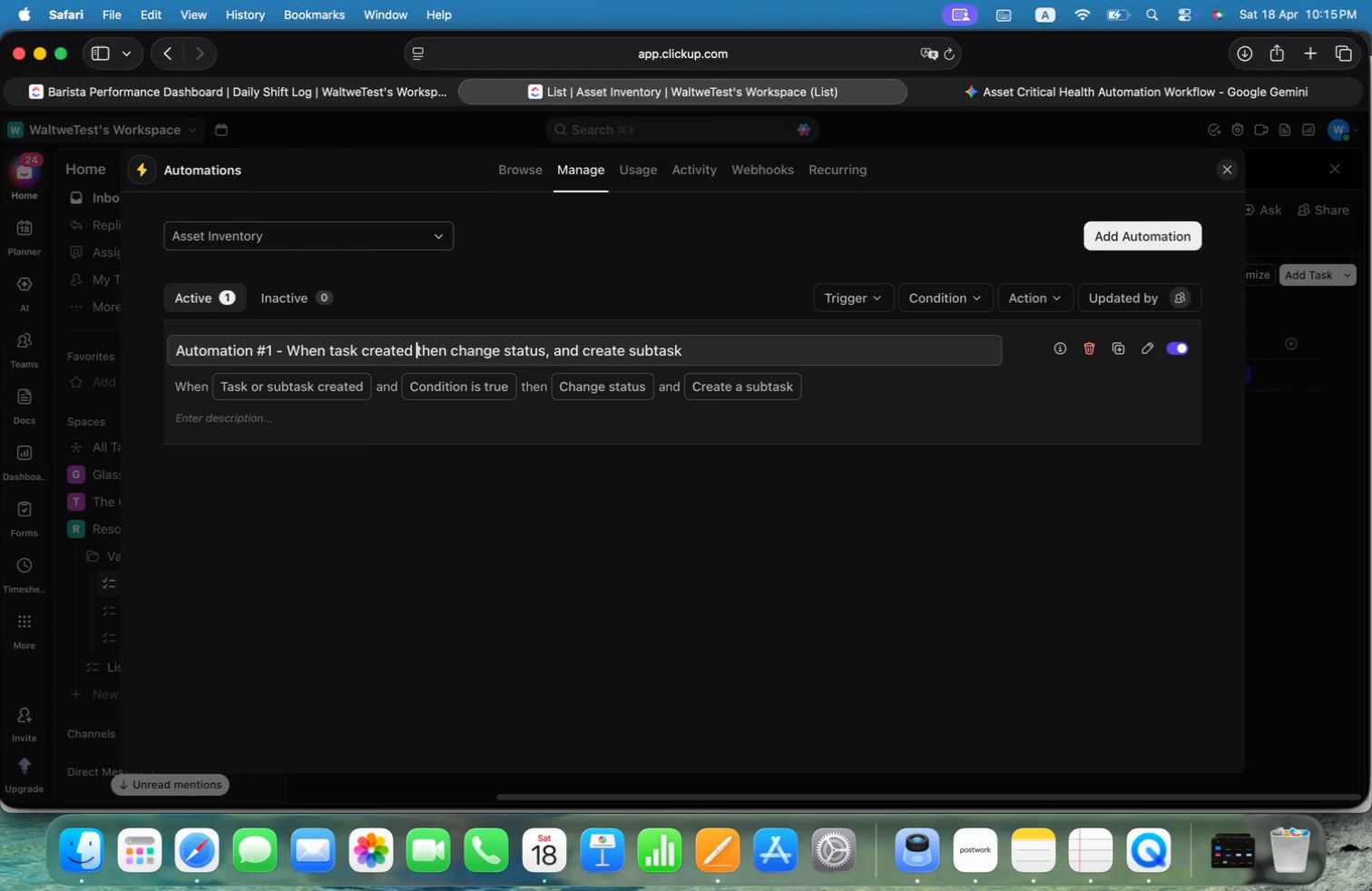 
hold_key(key=ArrowLeft, duration=1.78)
 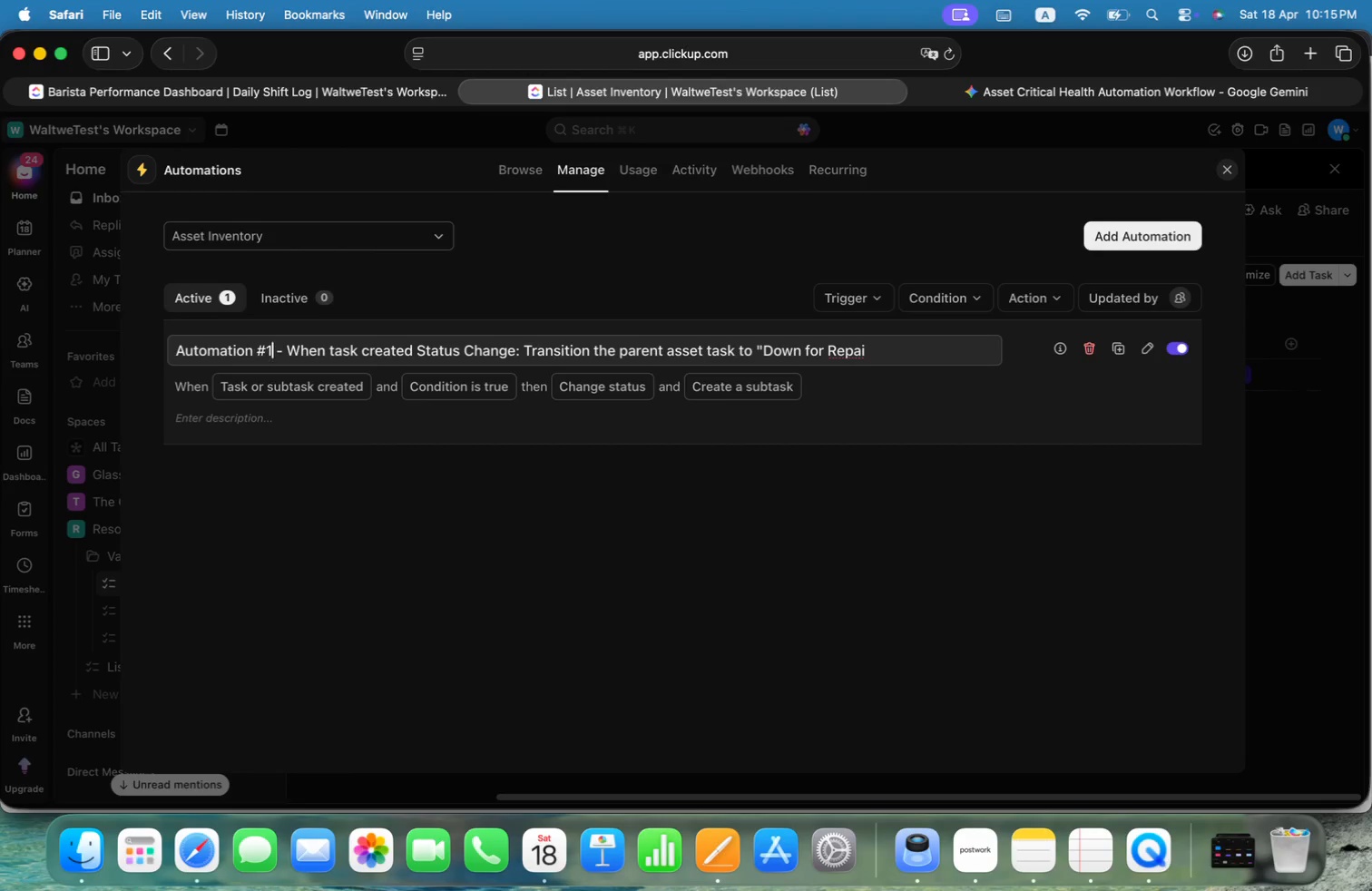 
key(Meta+Shift+ArrowRight)
 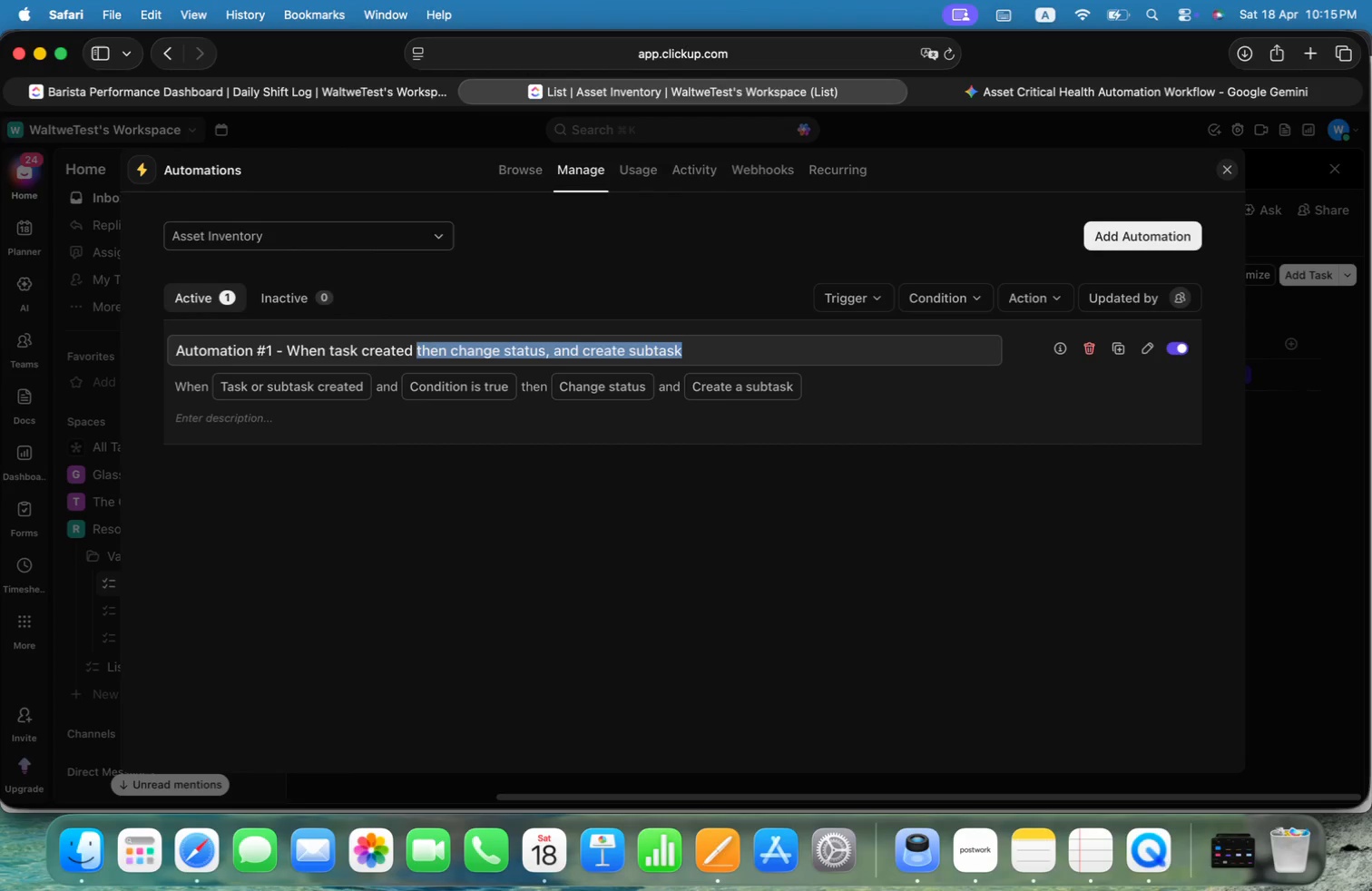 
key(Meta+V)
 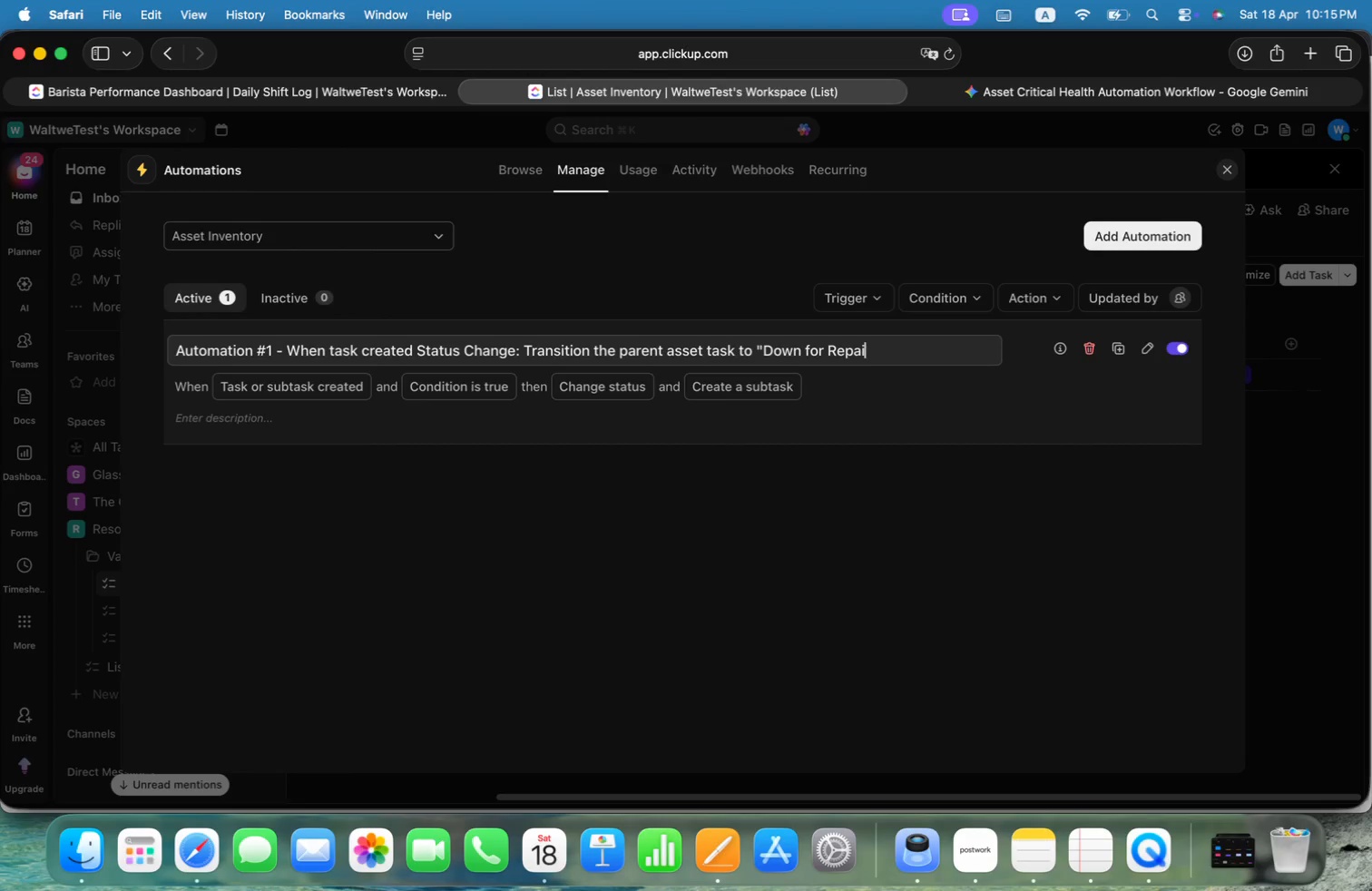 
key(Alt+ArrowUp)
 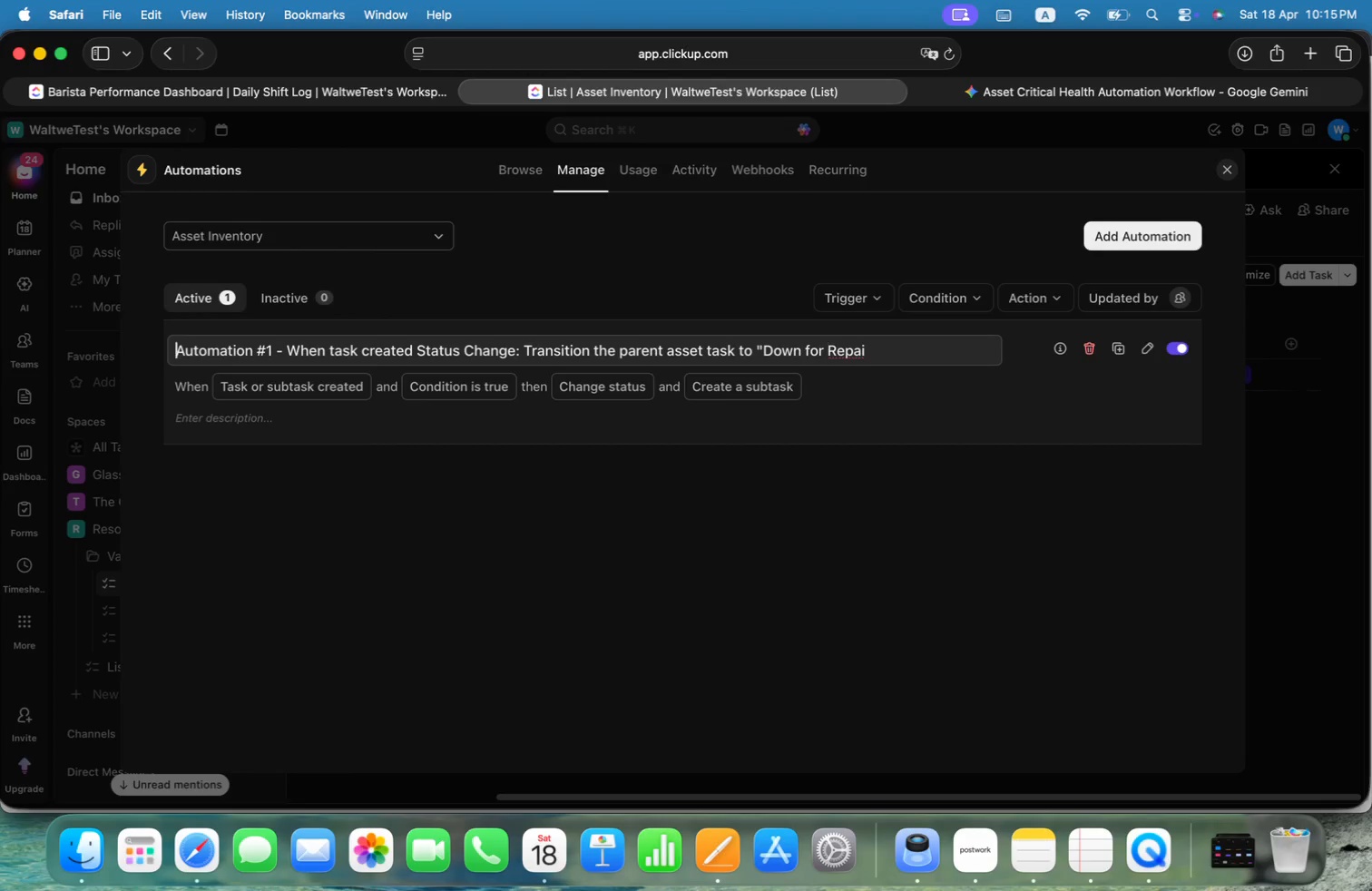 
key(Alt+ArrowLeft)
 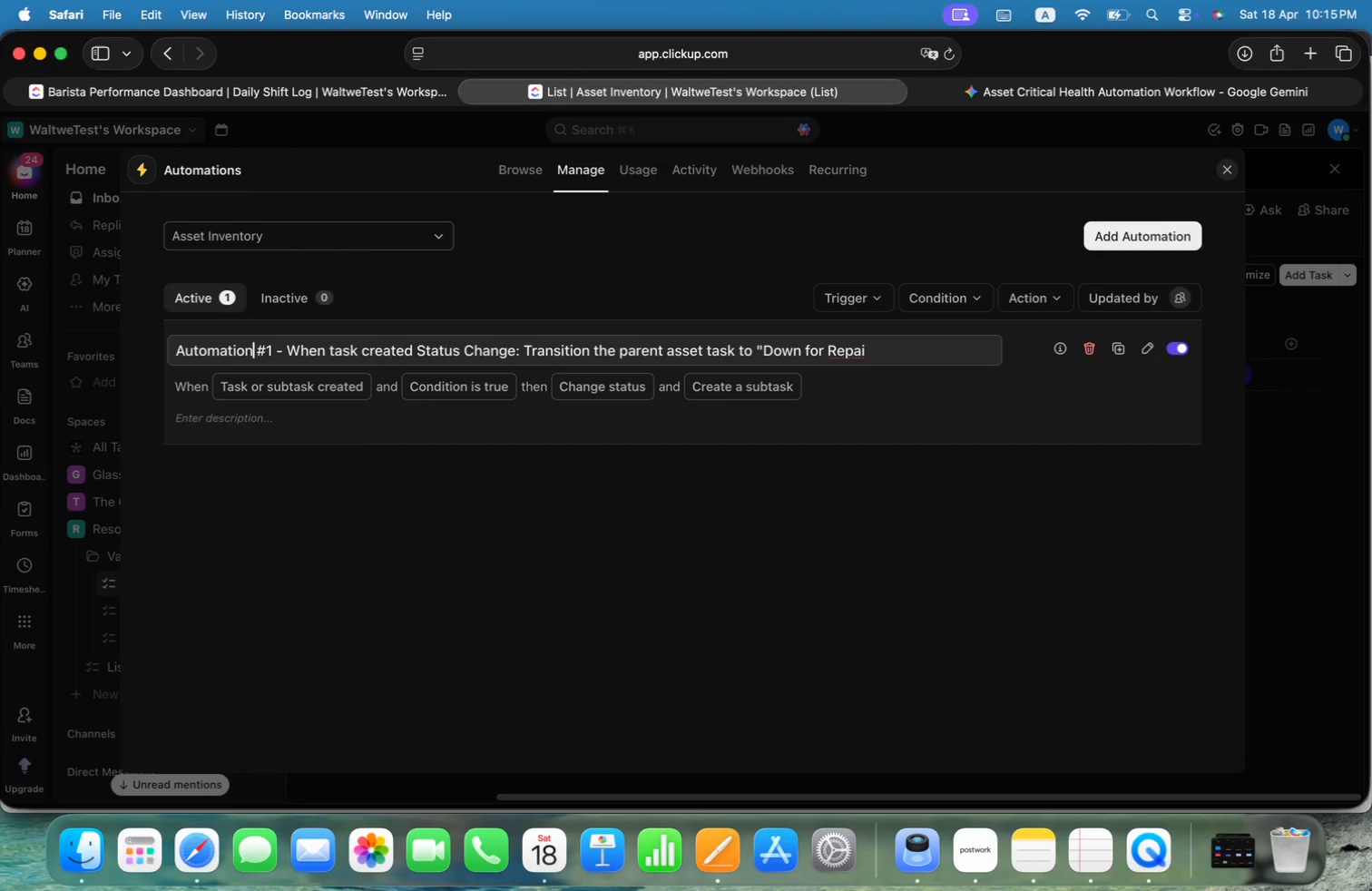 
key(Alt+ArrowRight)
 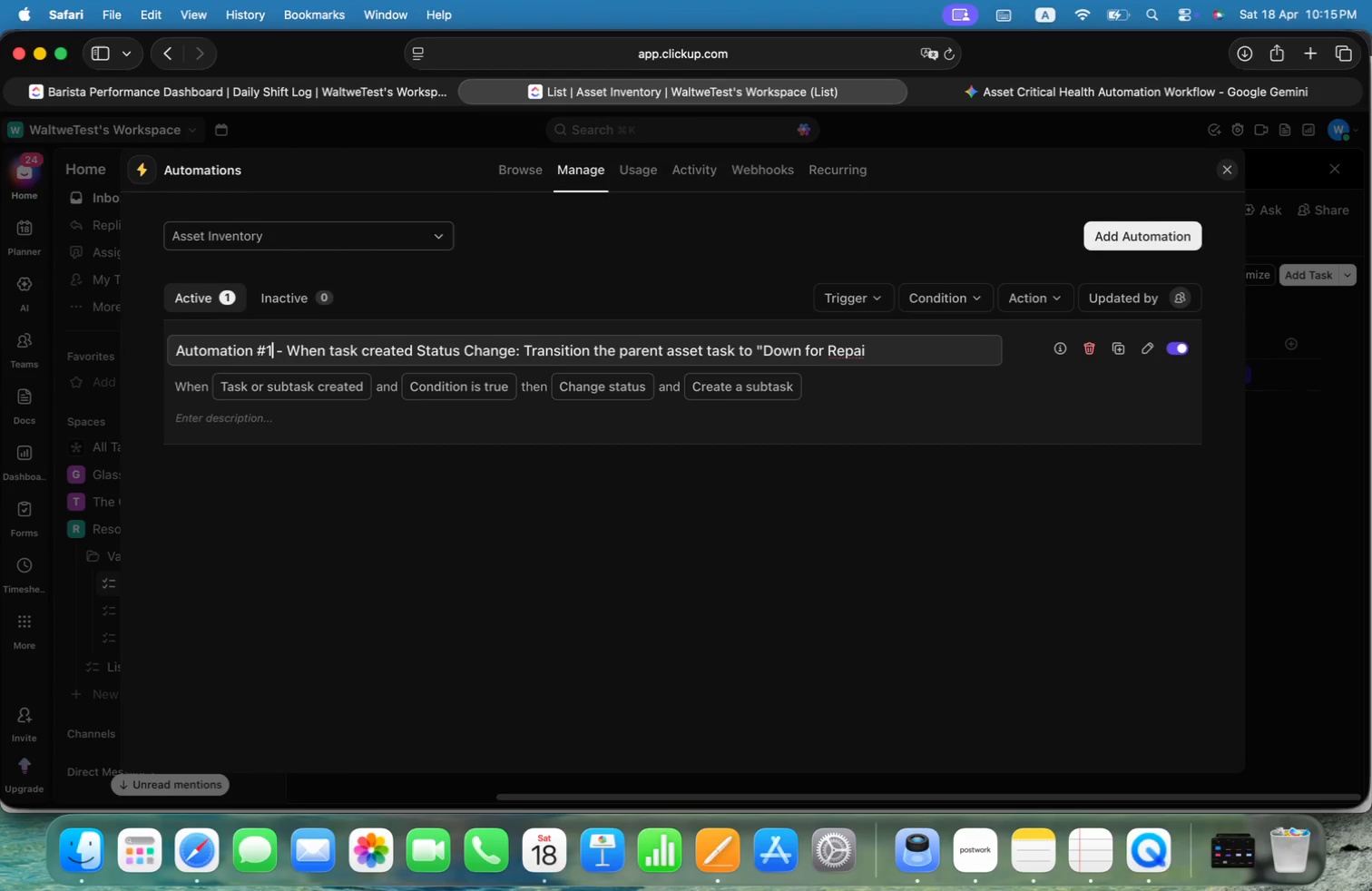 
key(Alt+ArrowRight)
 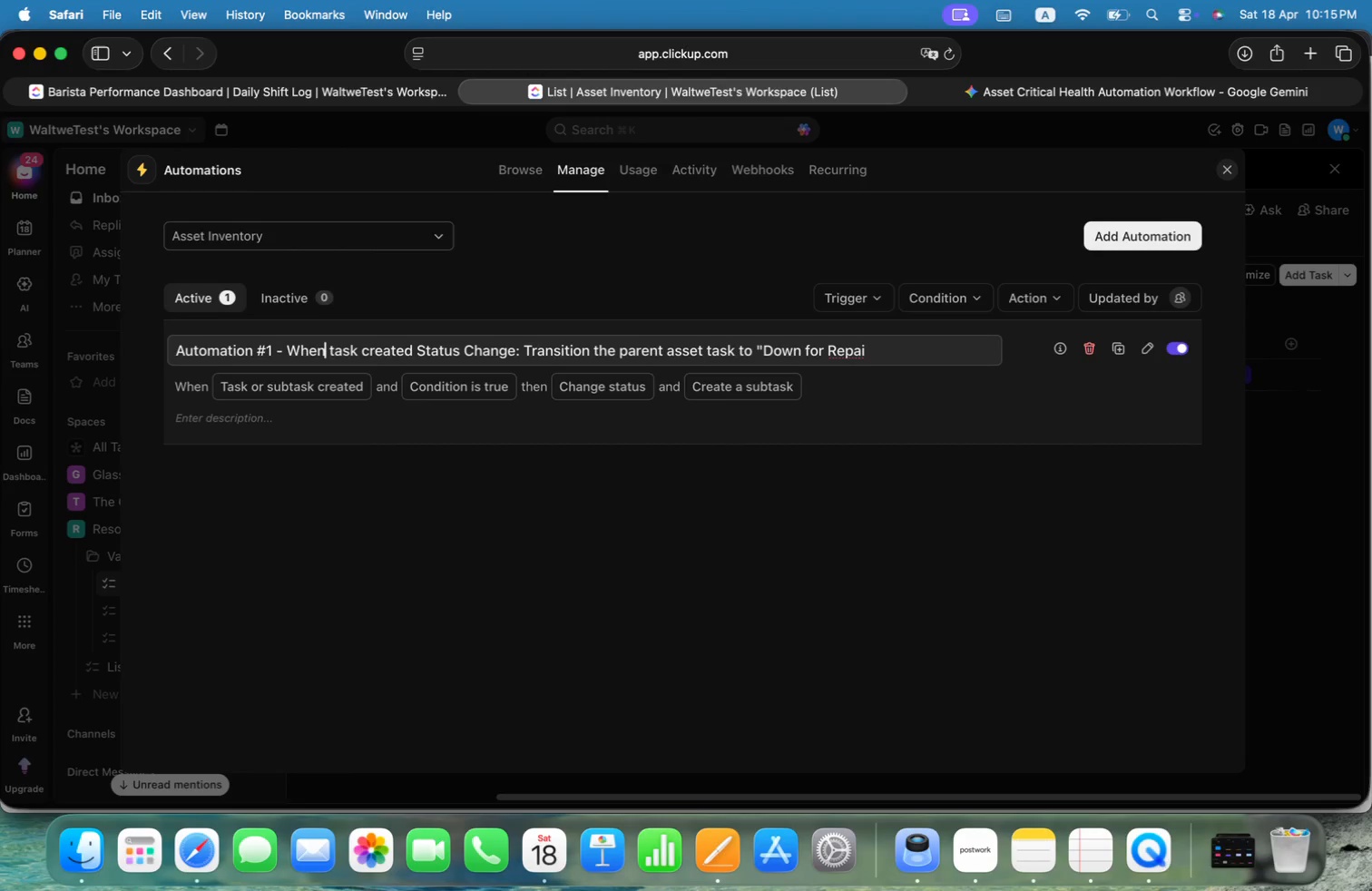 
key(Alt+ArrowRight)
 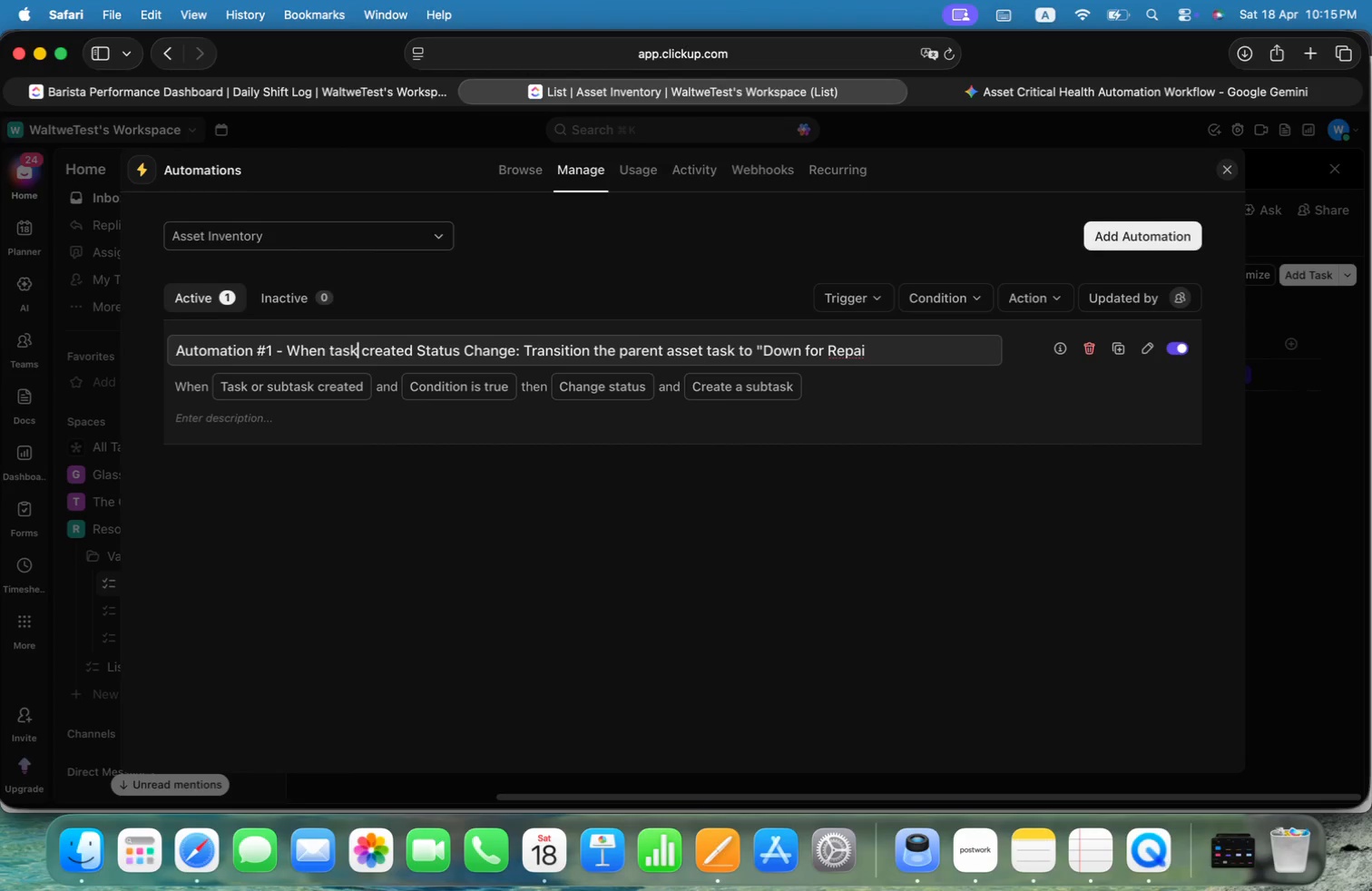 
key(Alt+ArrowRight)
 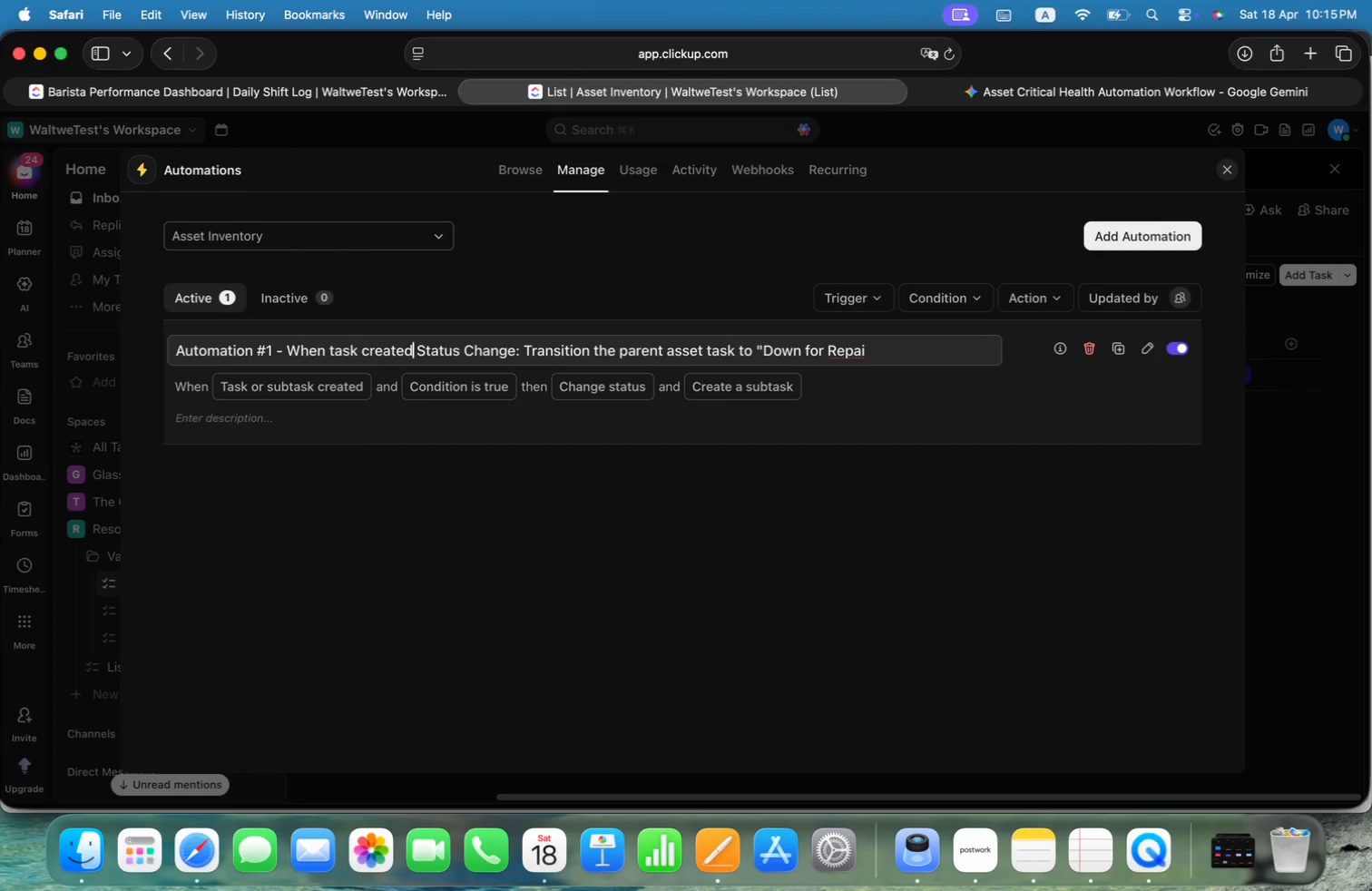 
key(Alt+ArrowRight)
 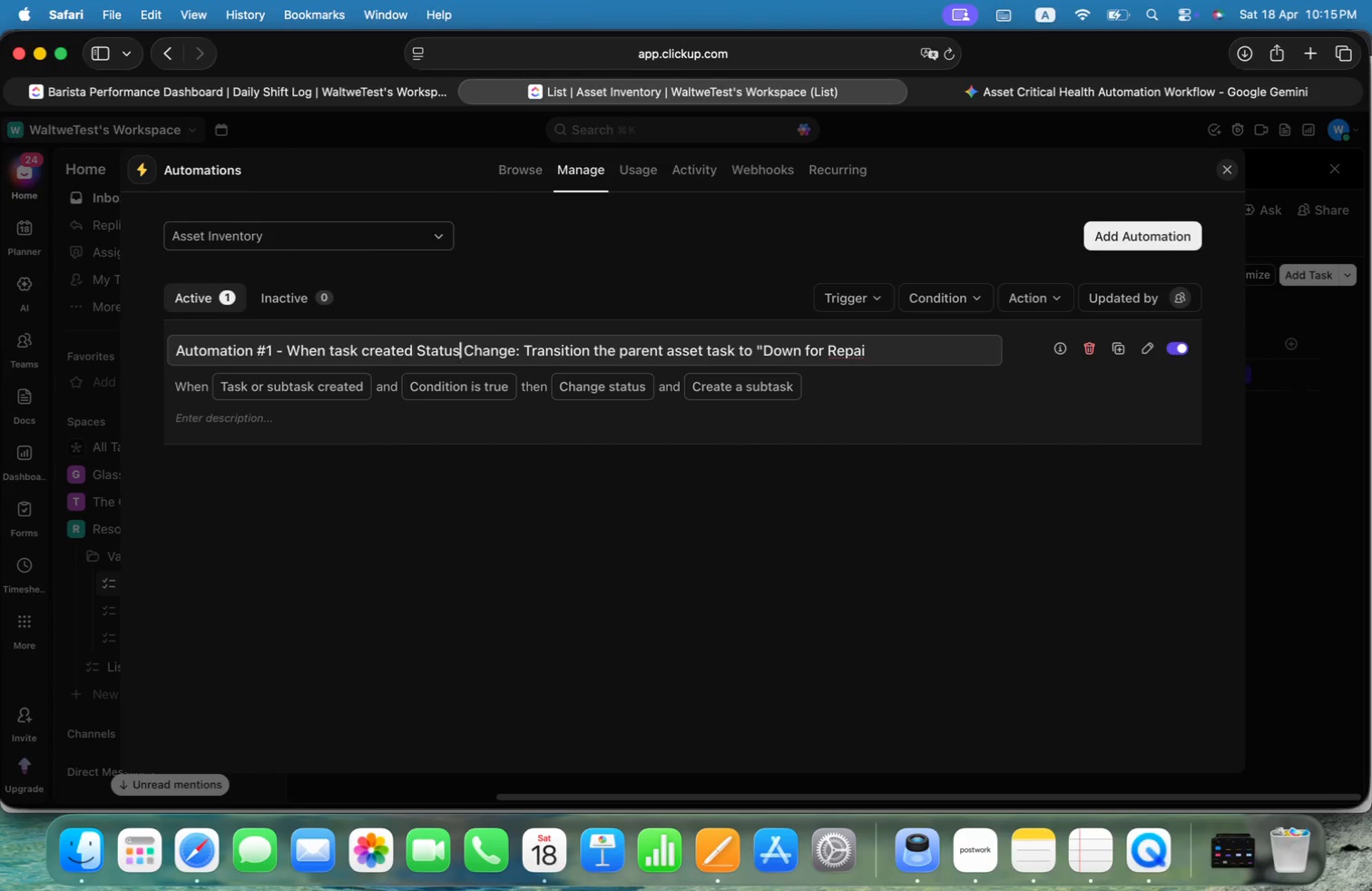 
key(Alt+ArrowRight)
 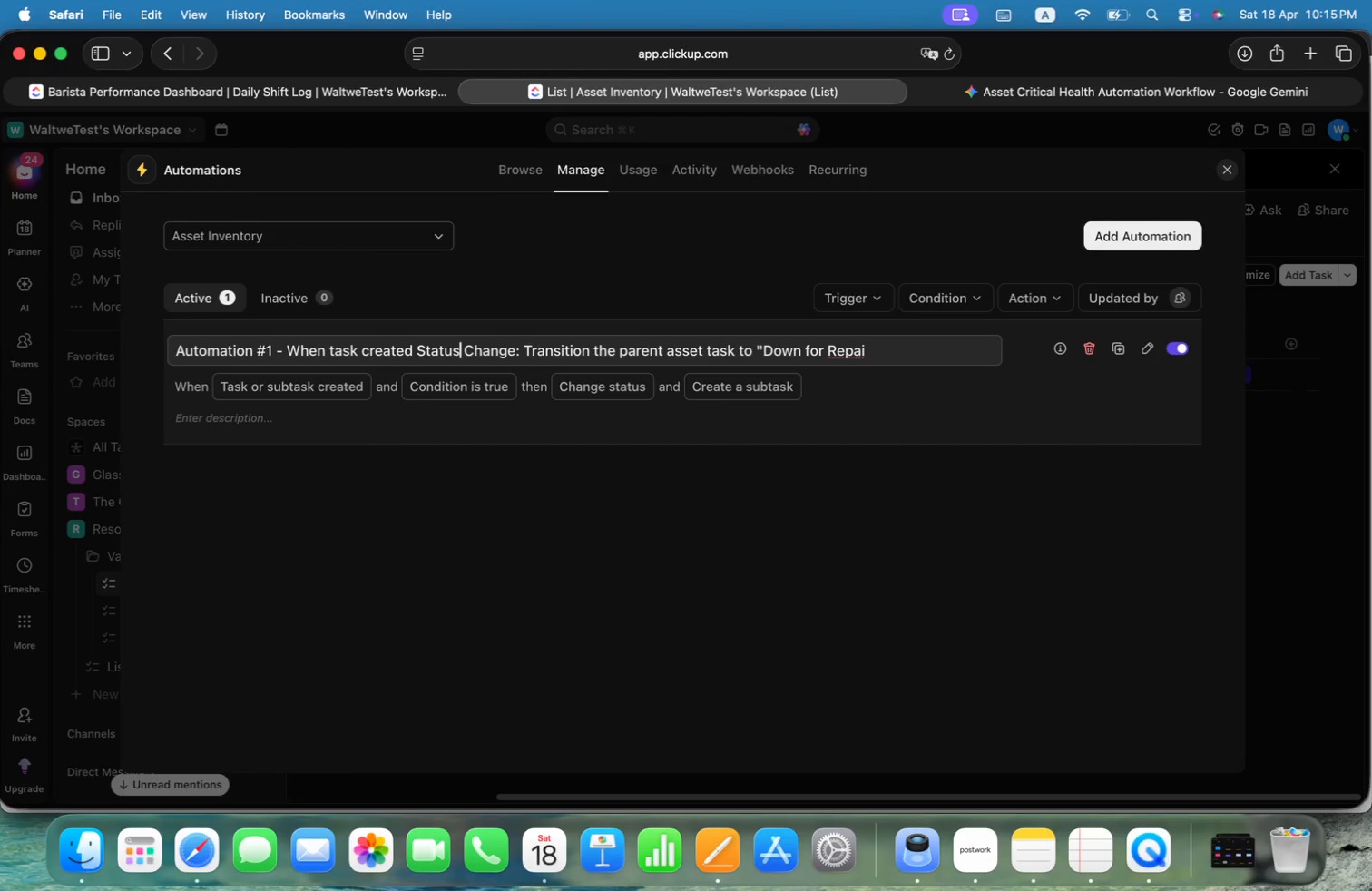 
key(Alt+ArrowLeft)
 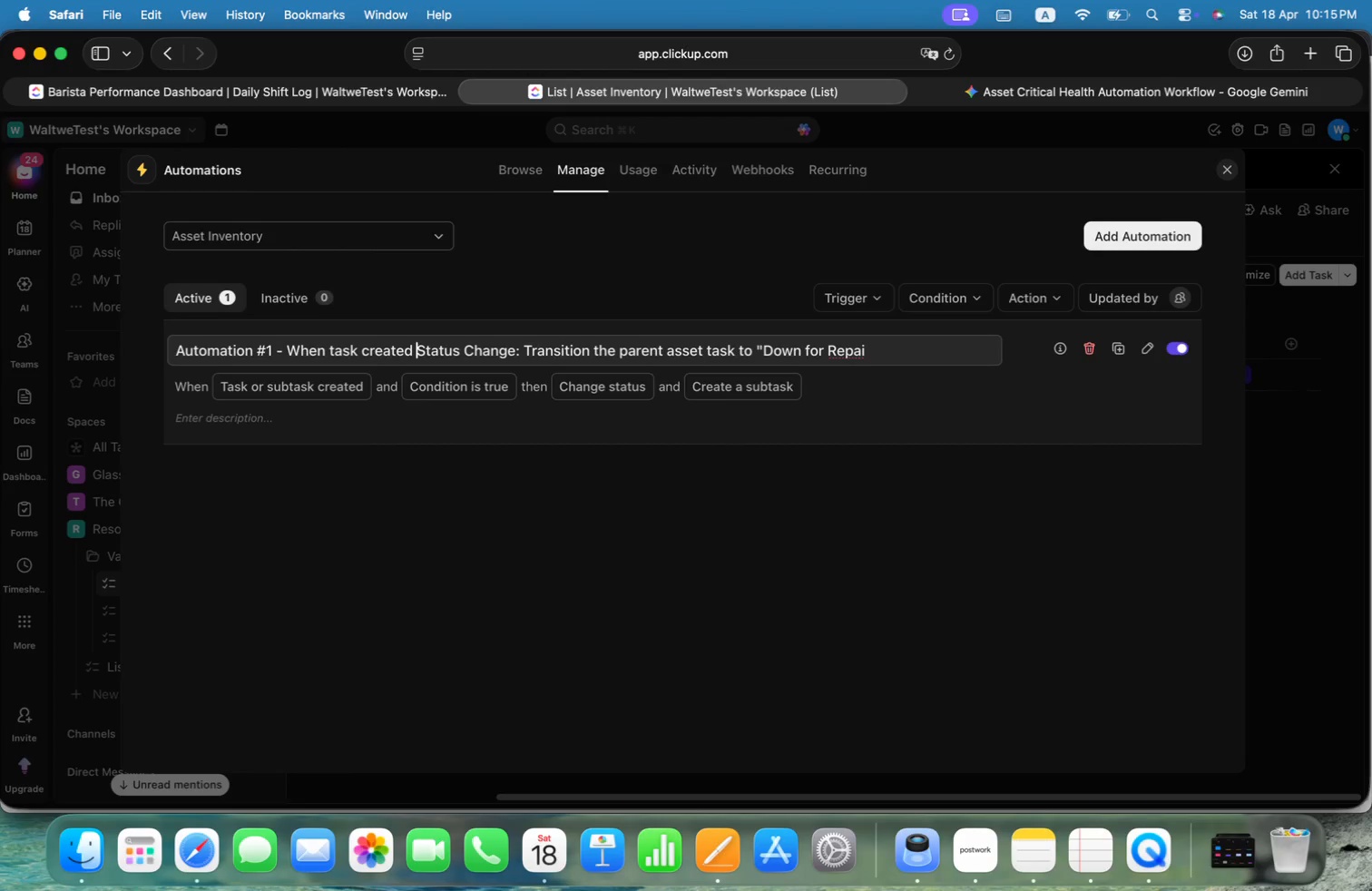 
key(Alt+Shift+ArrowRight)
 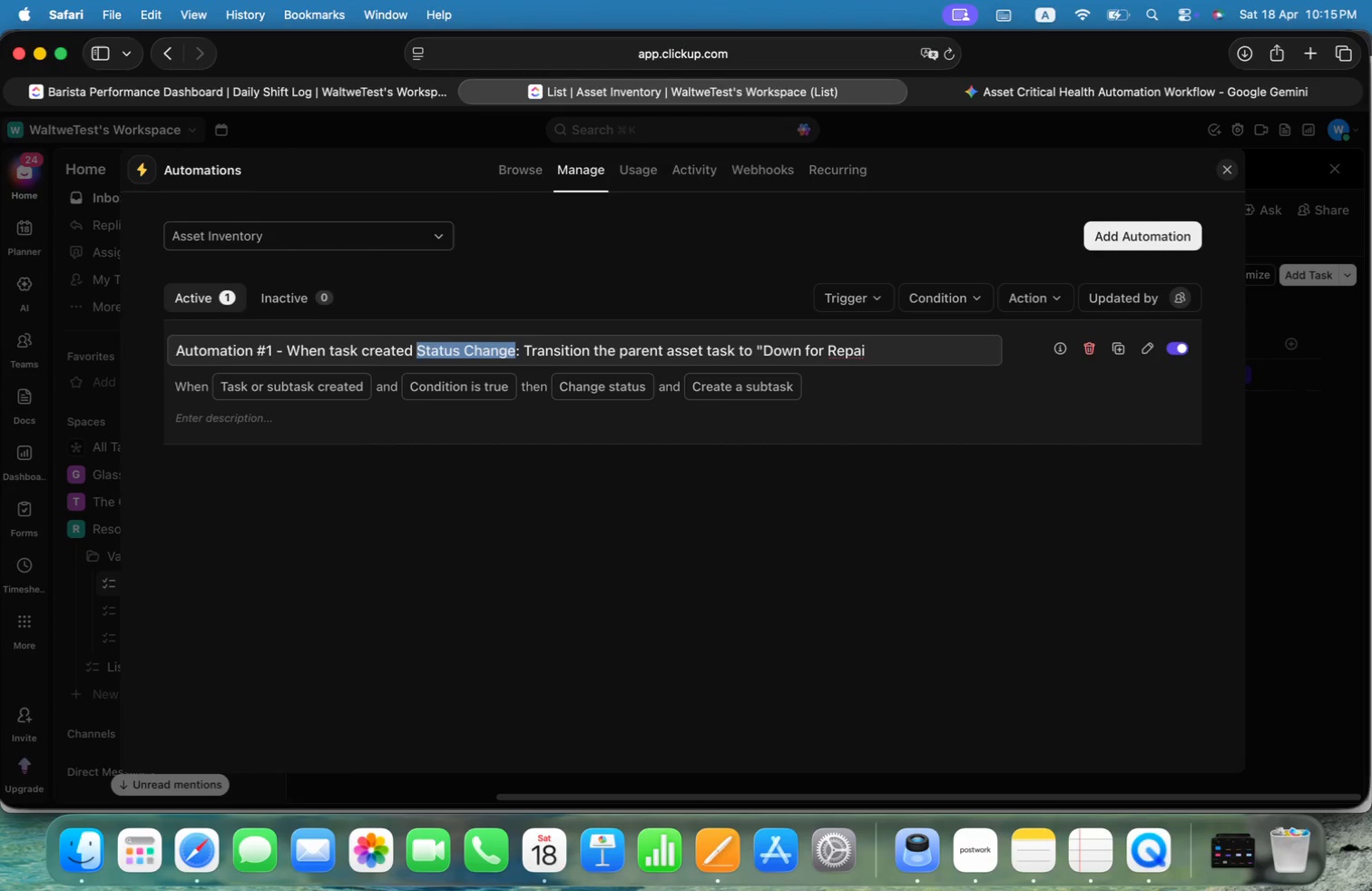 
key(Alt+Shift+ArrowRight)
 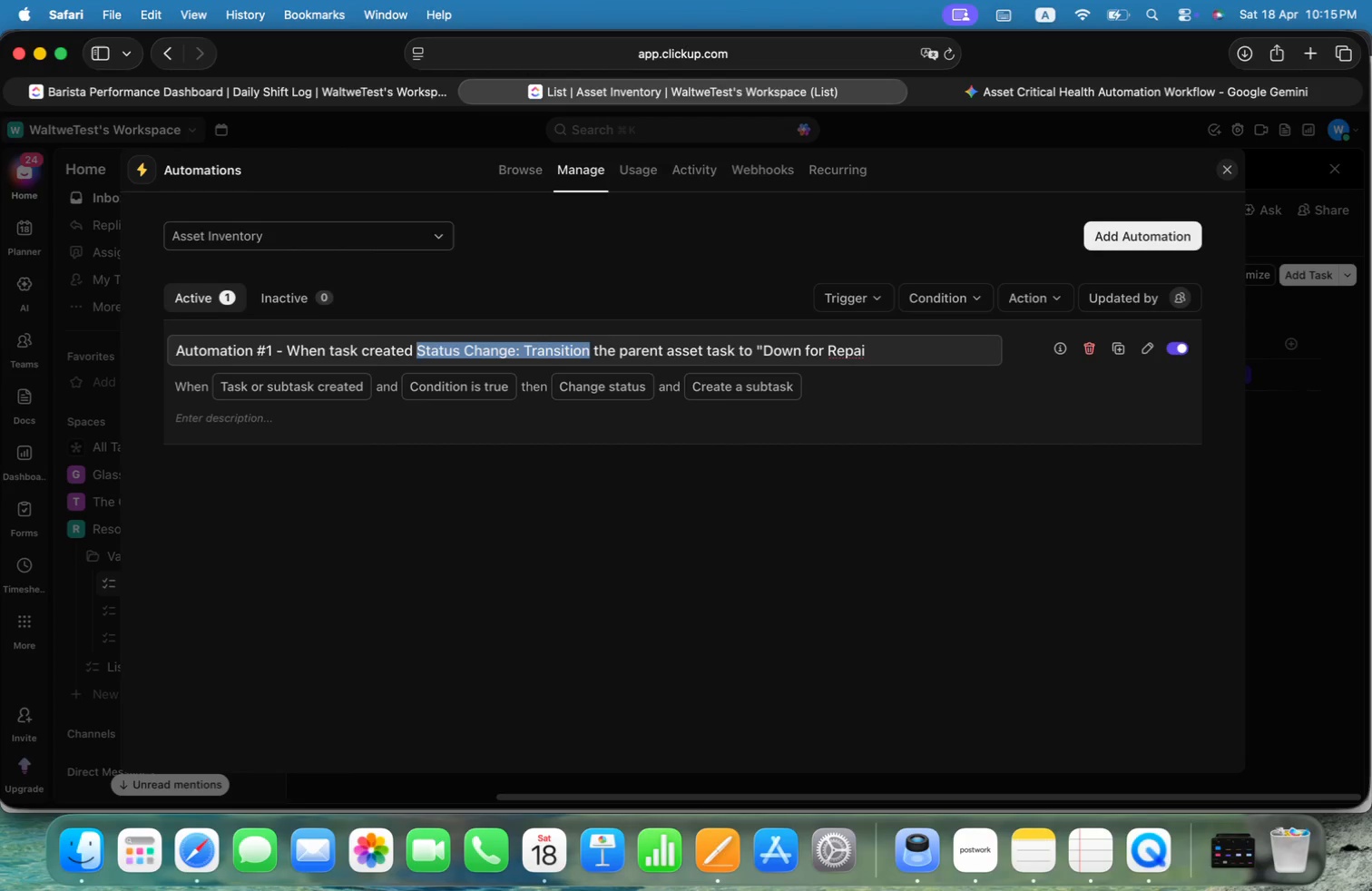 
key(Alt+Shift+ArrowRight)
 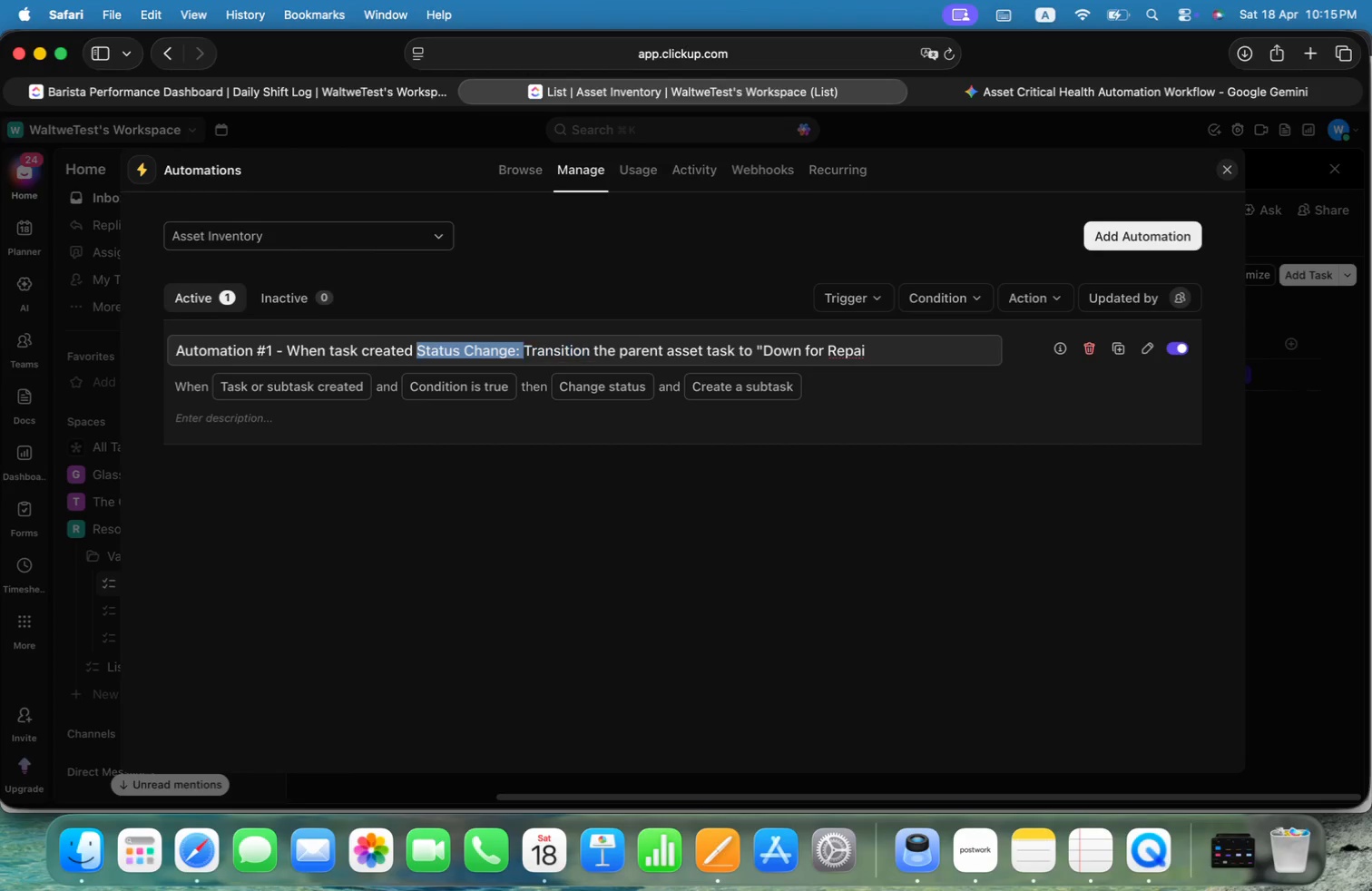 
key(Alt+Shift+ArrowLeft)
 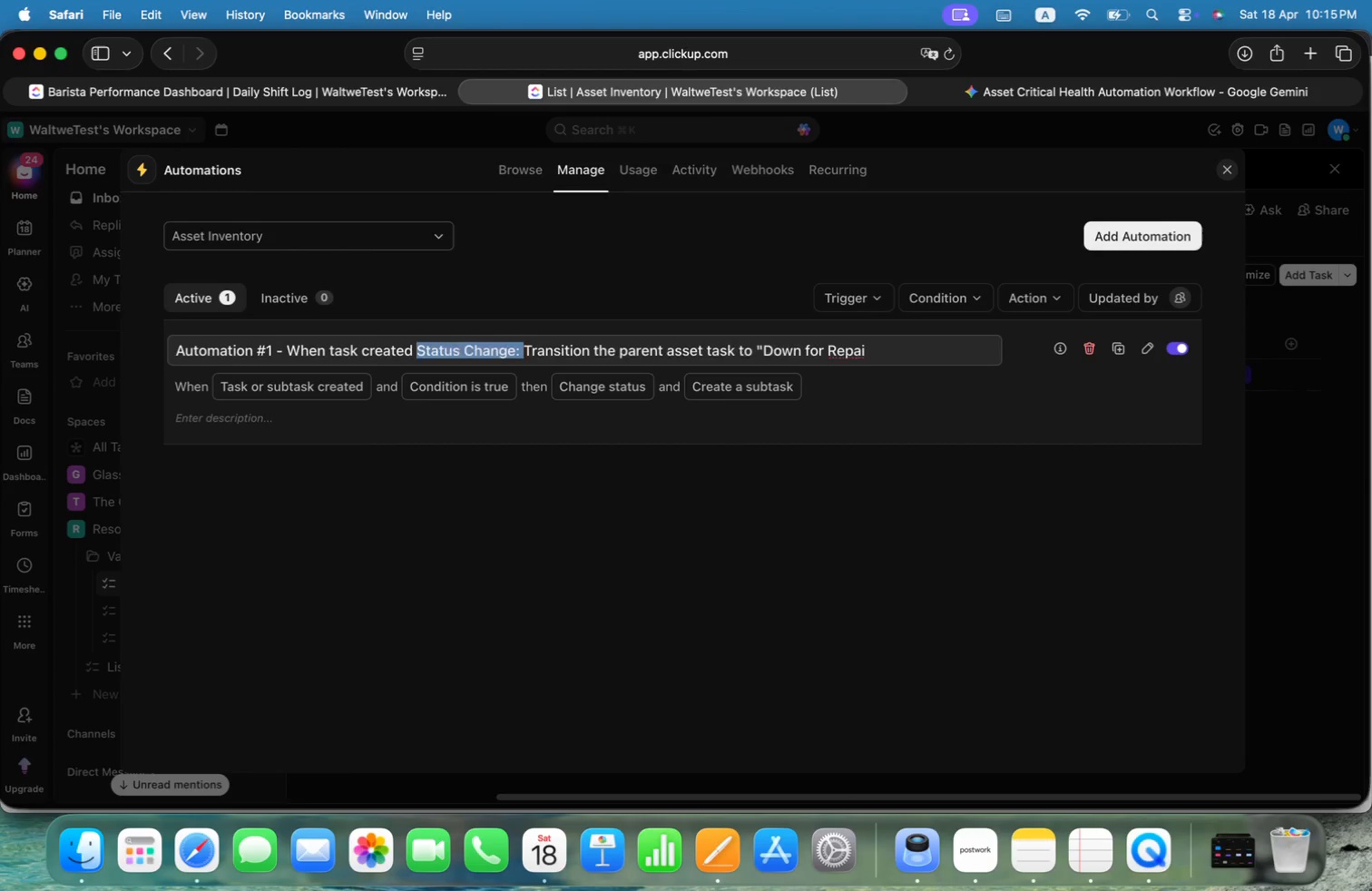 
key(Backspace)
 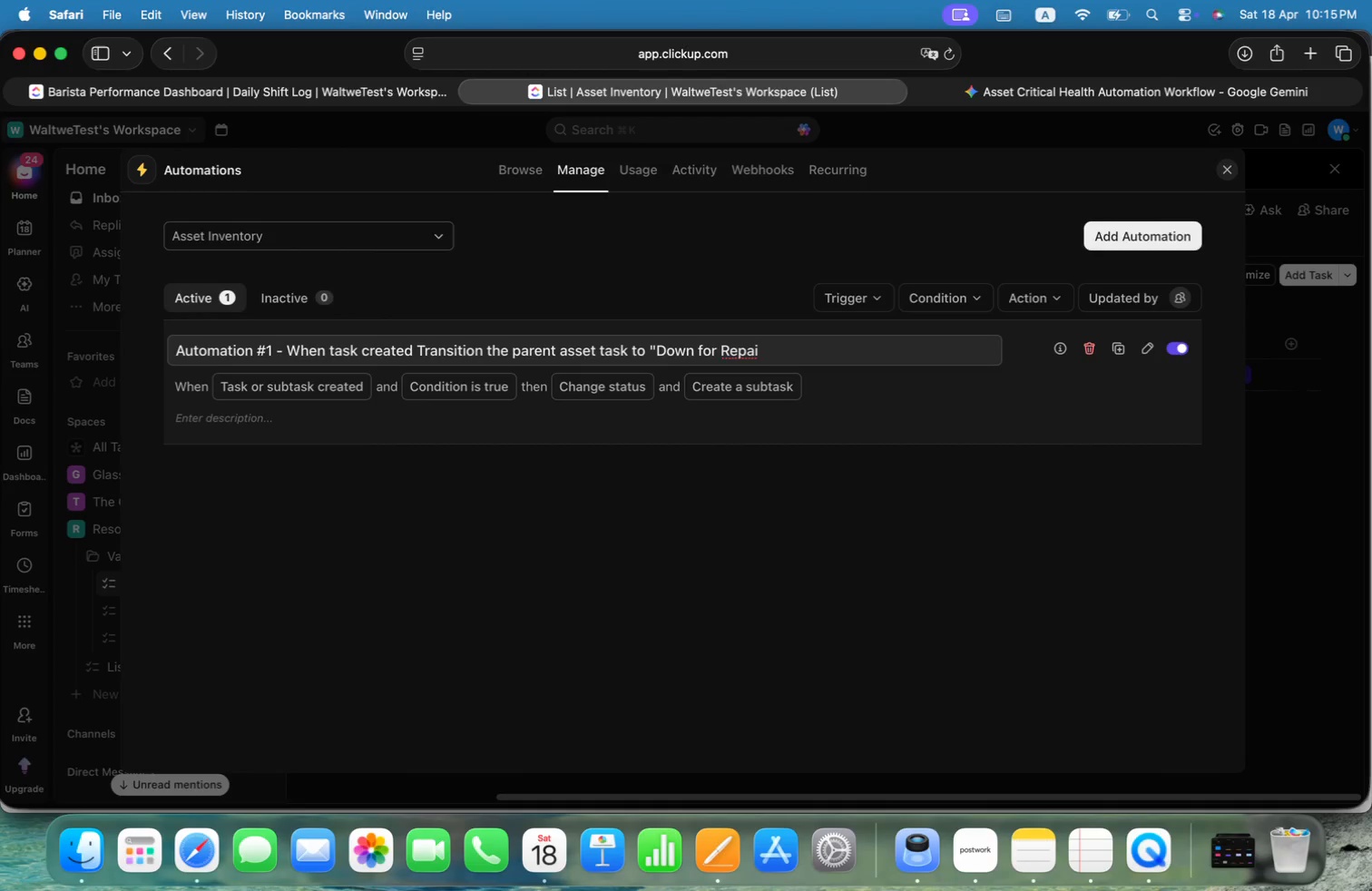 
hold_key(key=OptionLeft, duration=2.39)
 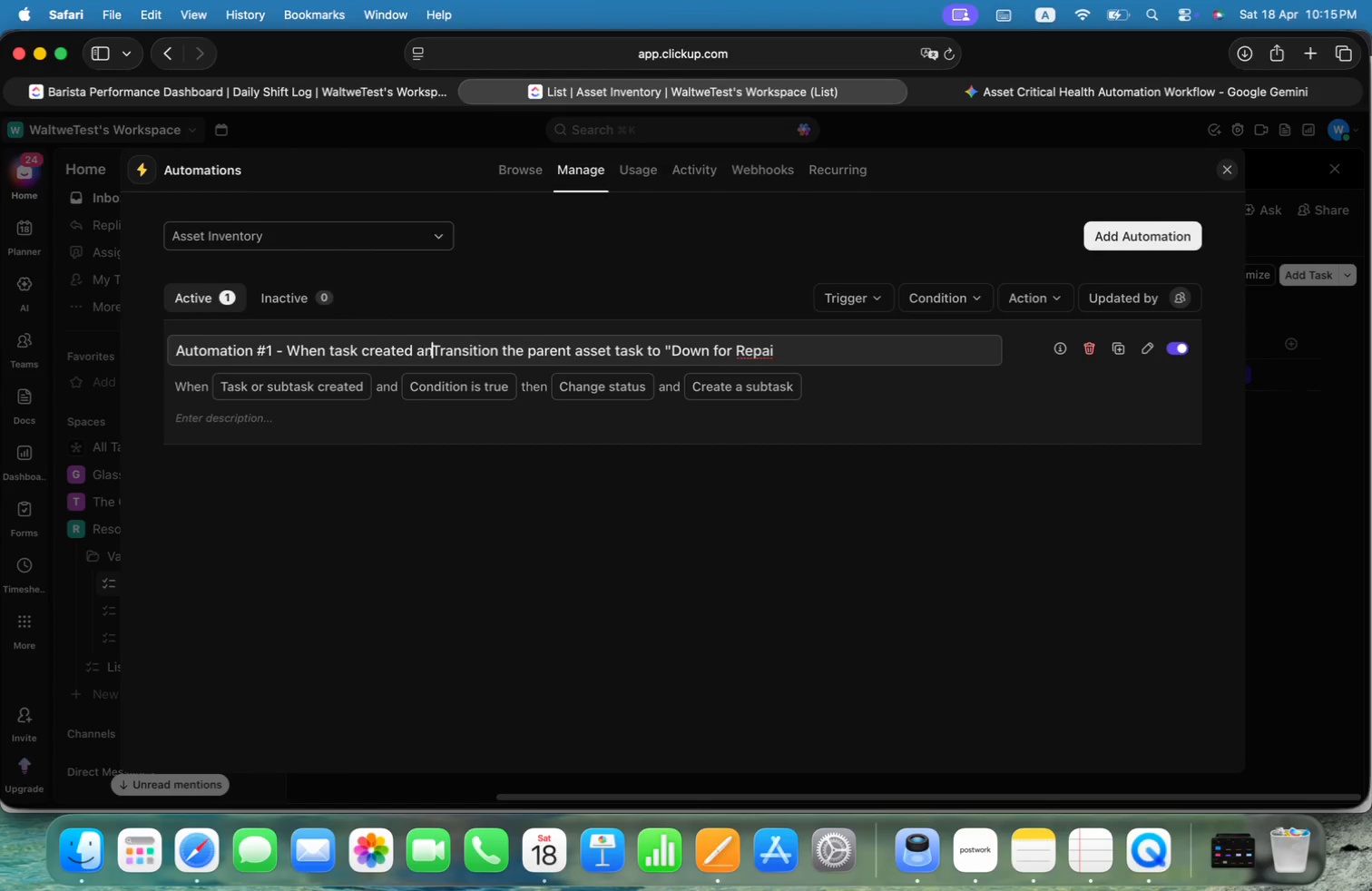 
hold_key(key=ShiftLeft, duration=2.05)
 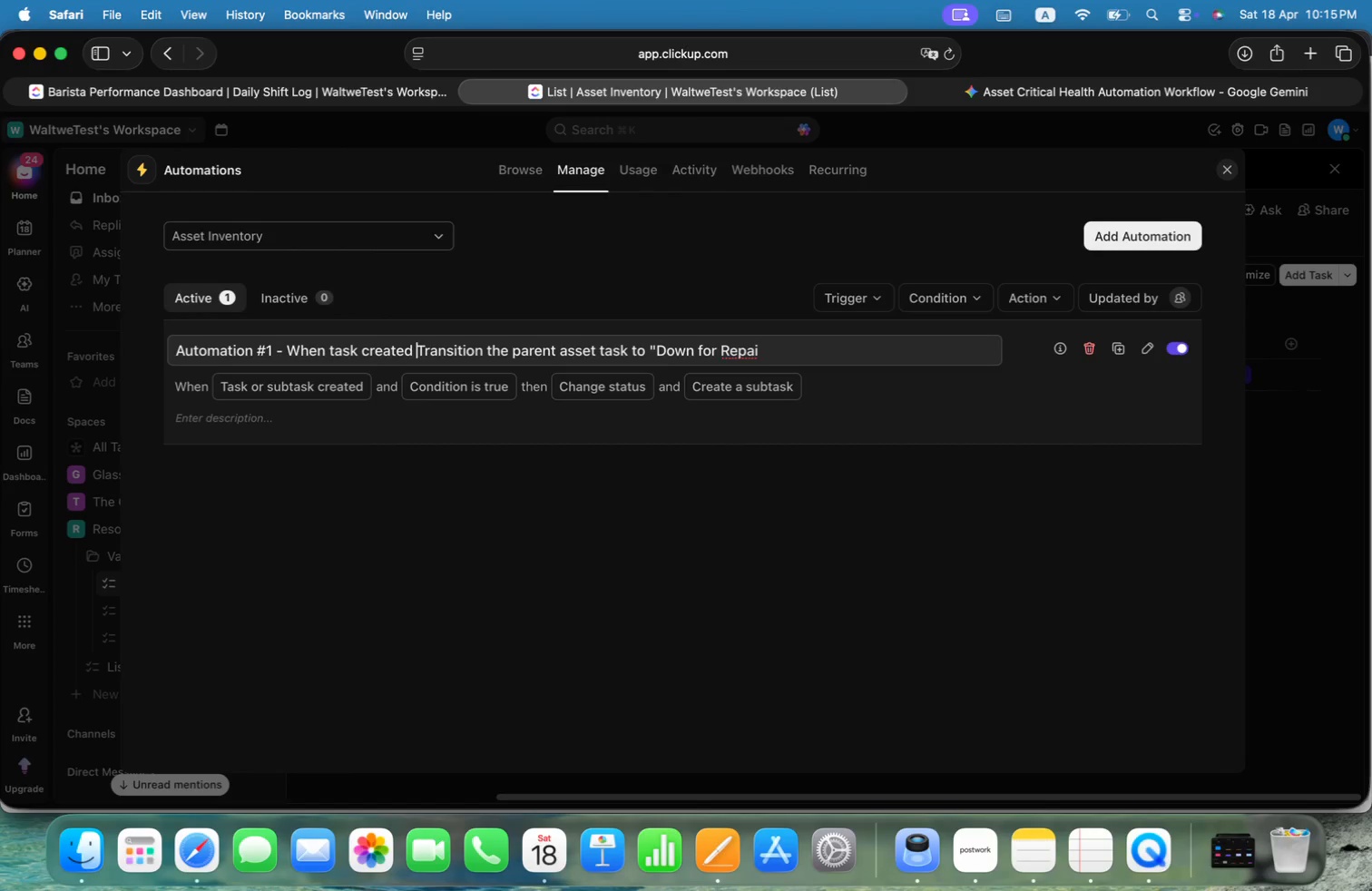 
type(and is Critical )
 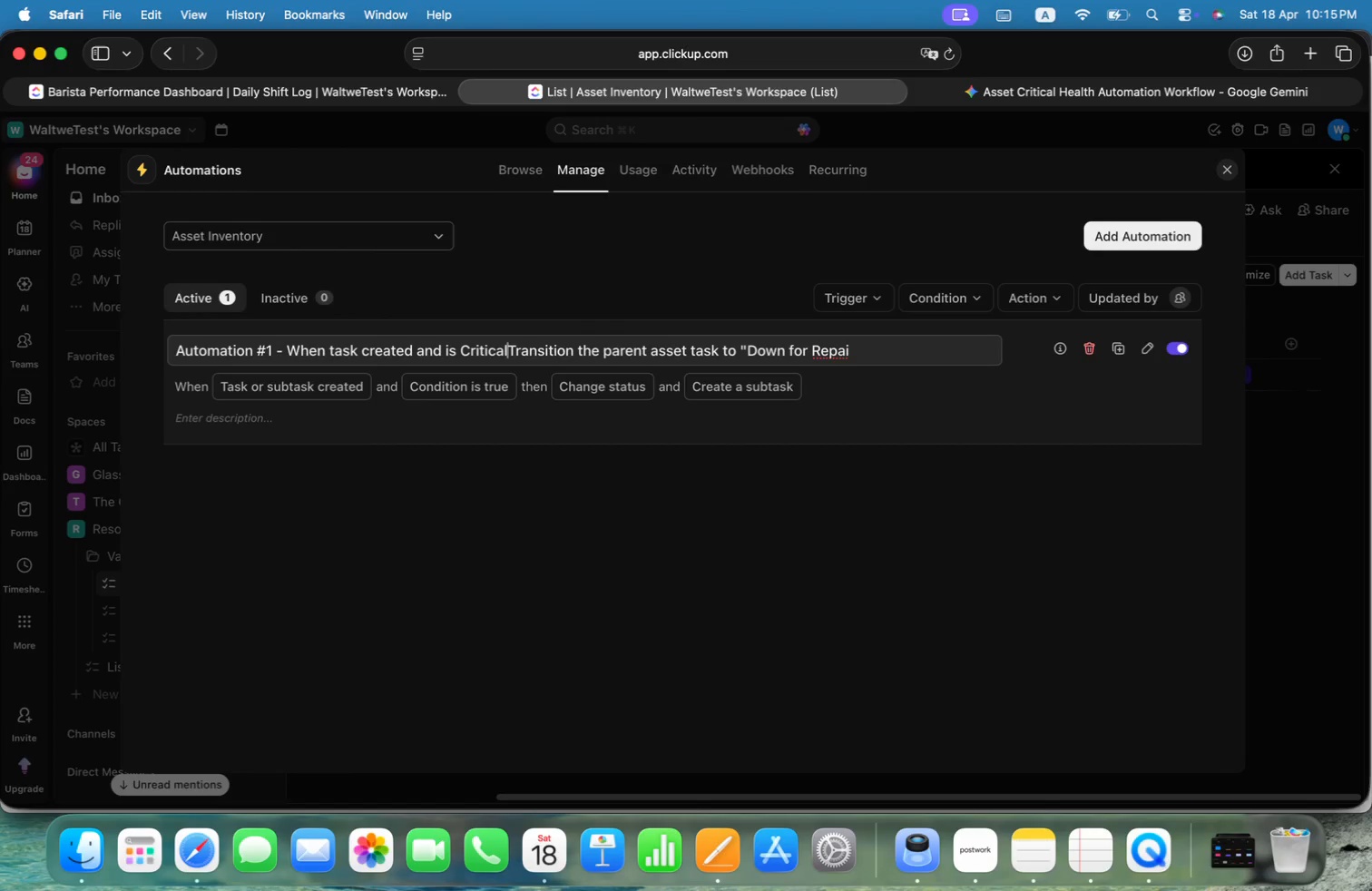 
 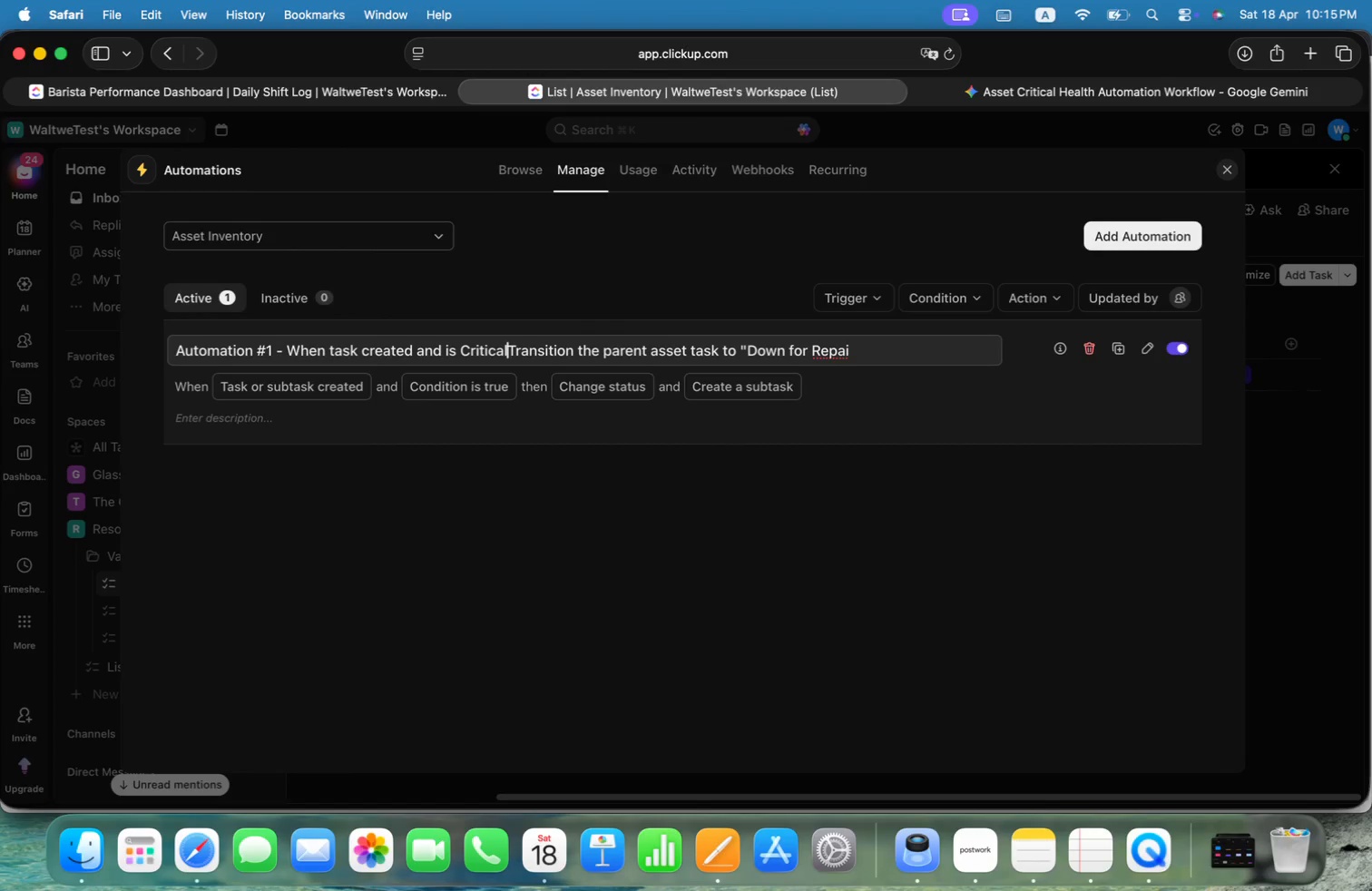 
hold_key(key=ShiftLeft, duration=0.44)